 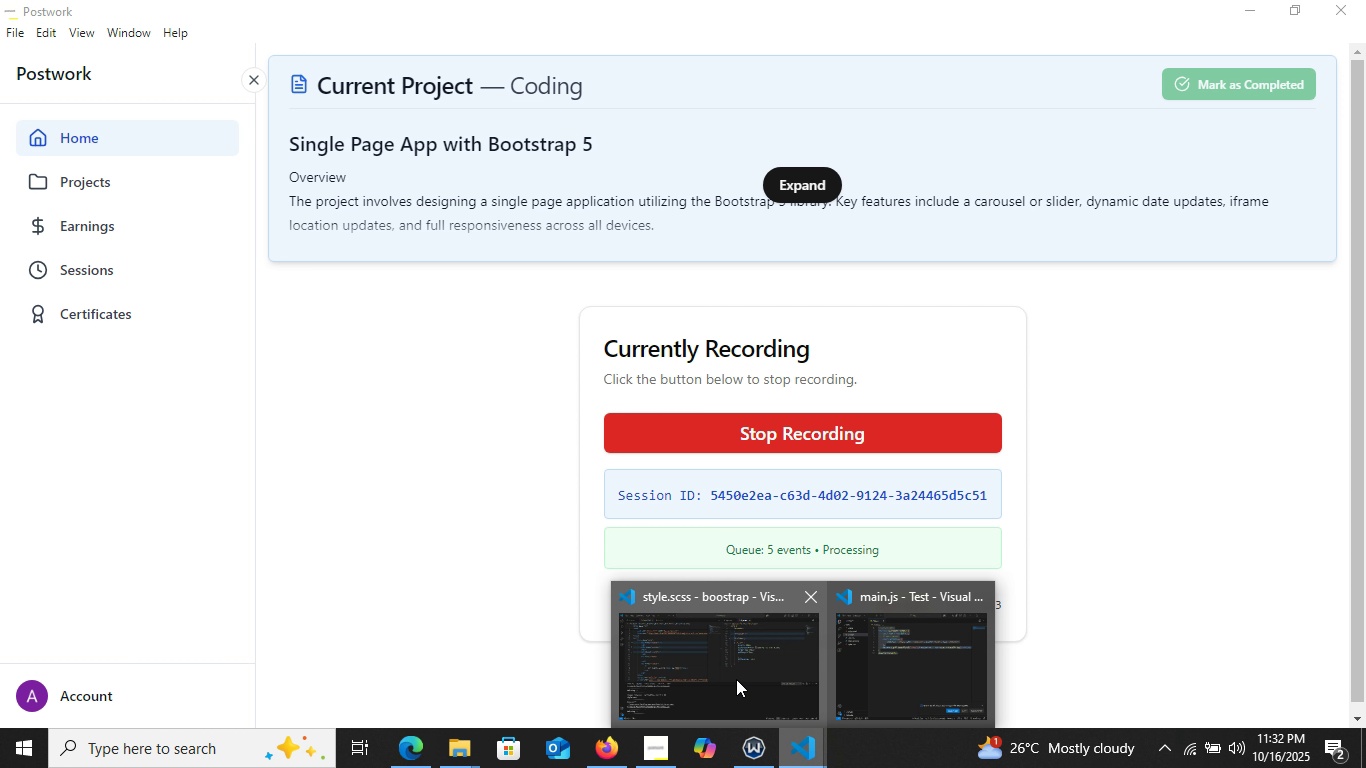 
left_click([736, 679])
 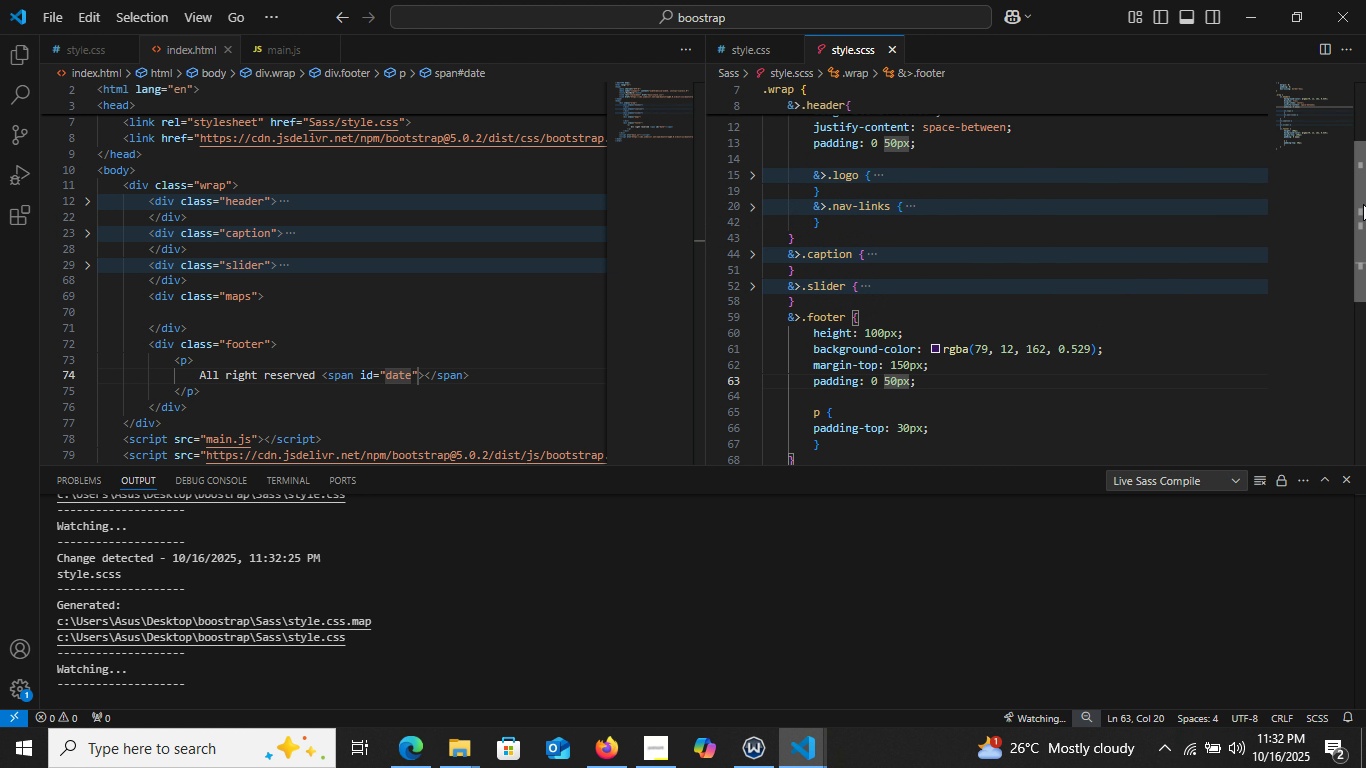 
wait(13.99)
 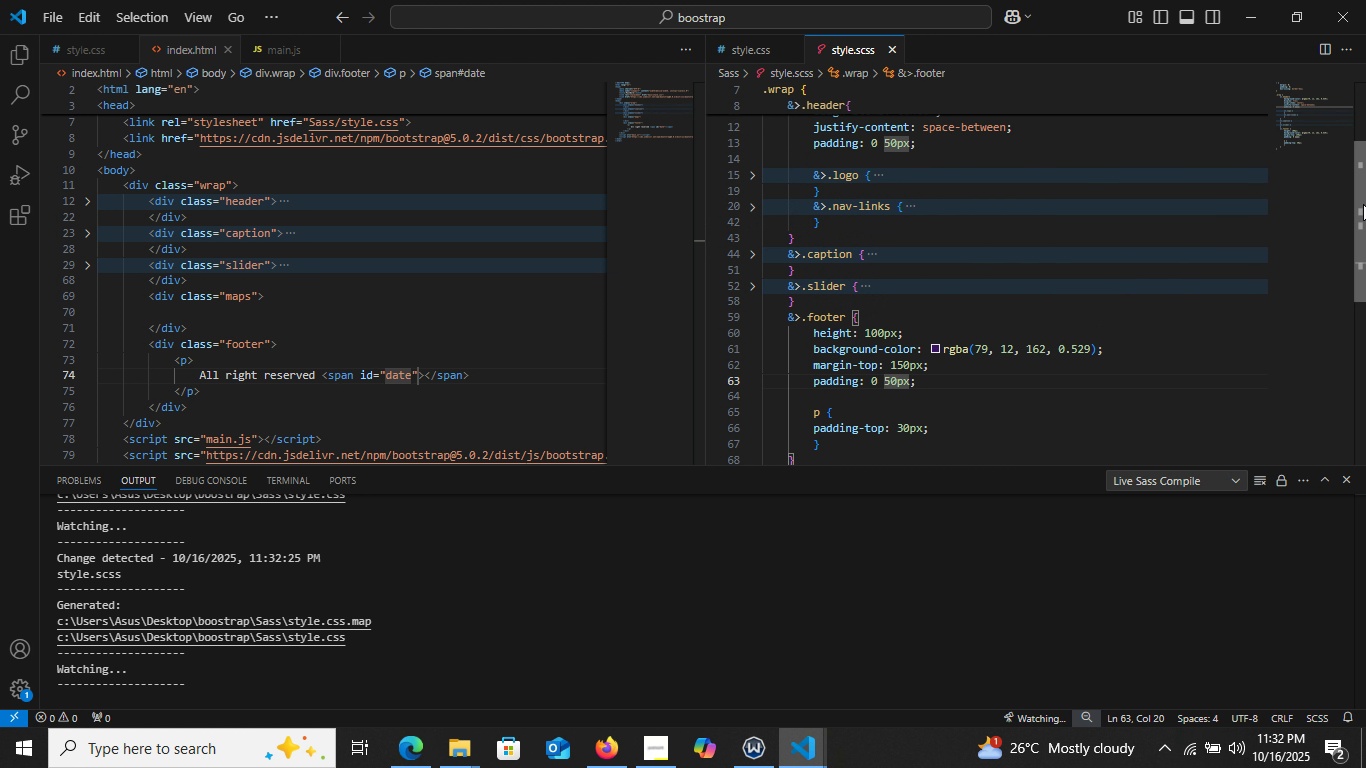 
left_click([465, 755])
 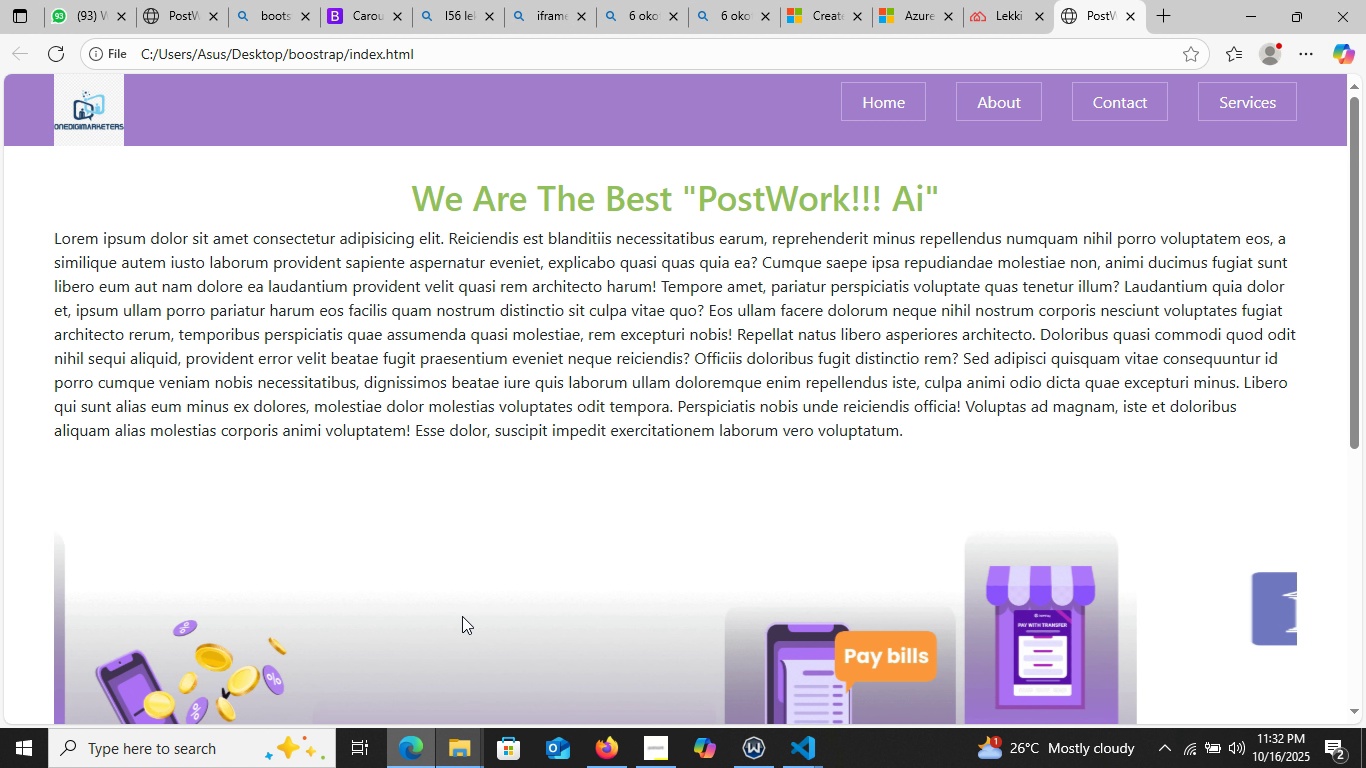 
left_click([405, 762])
 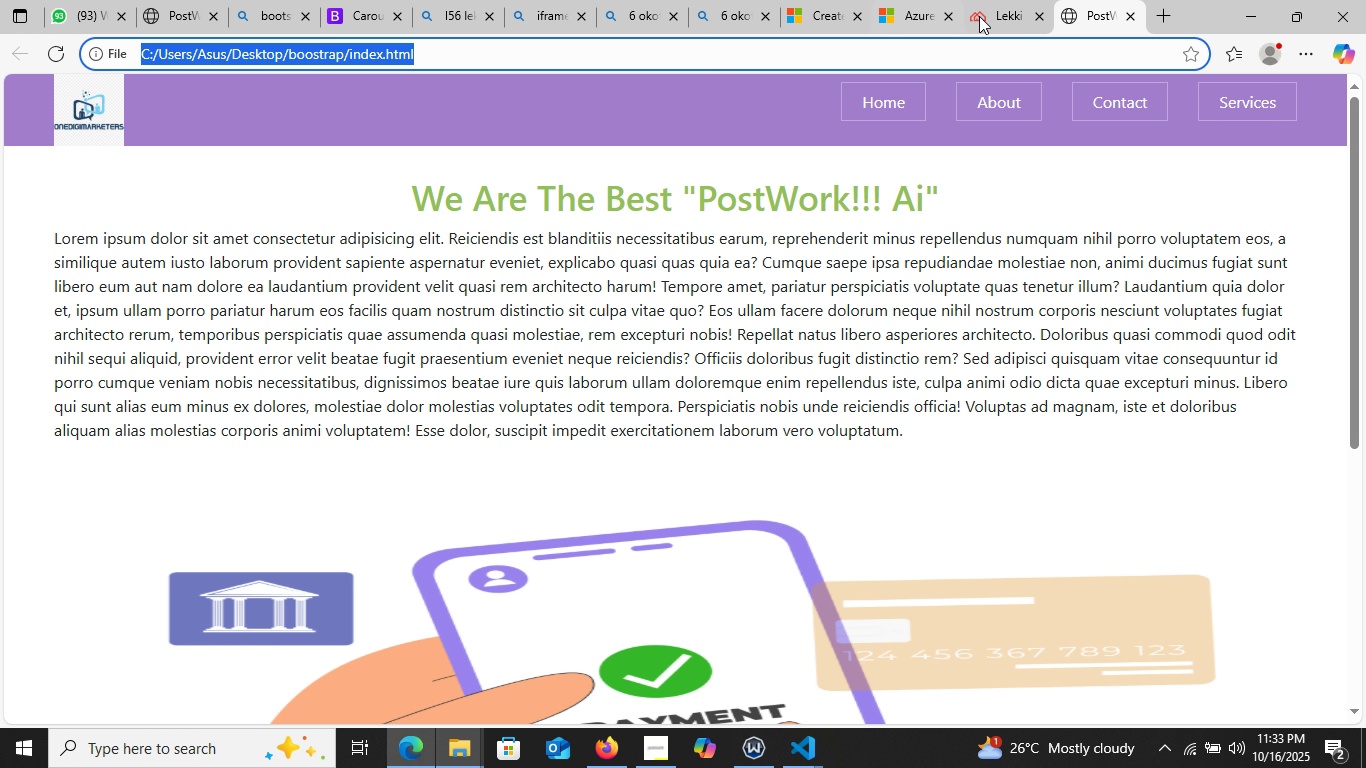 
wait(5.32)
 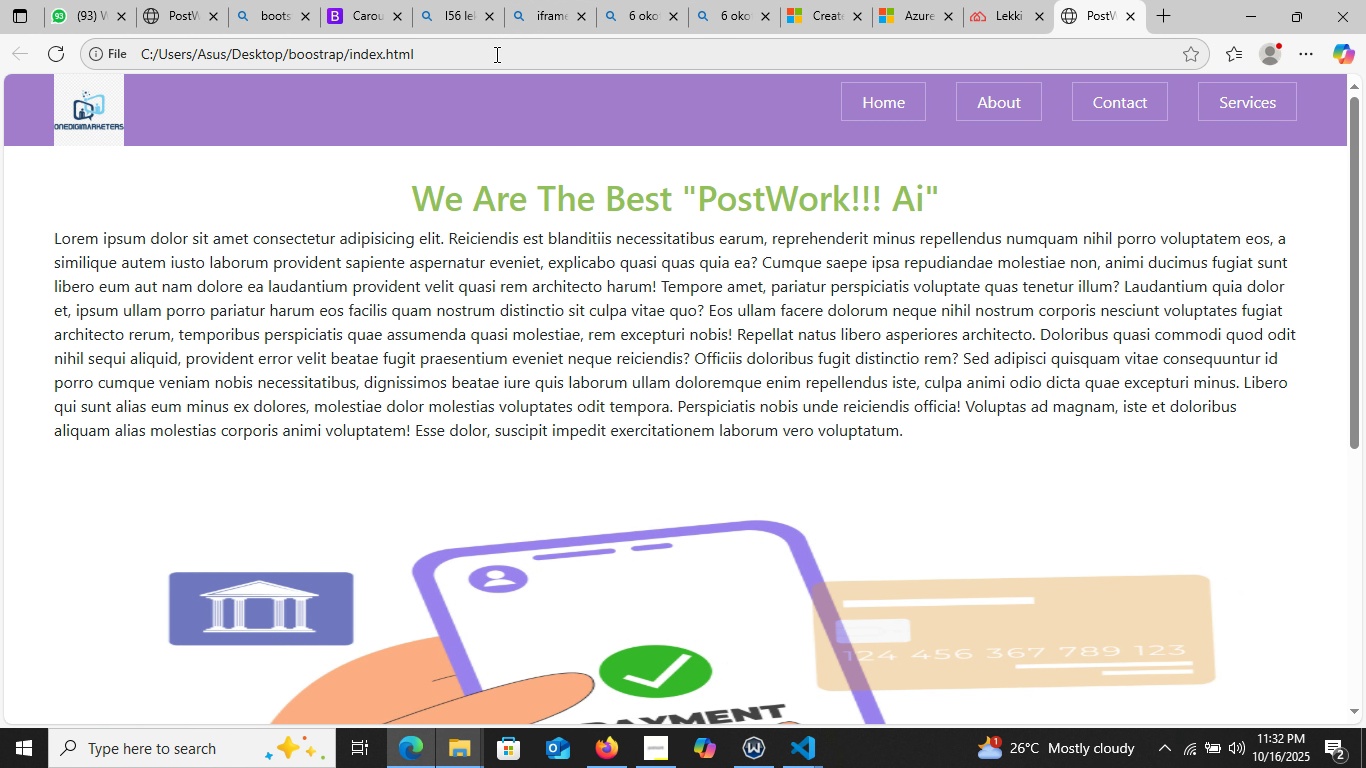 
left_click([999, 4])
 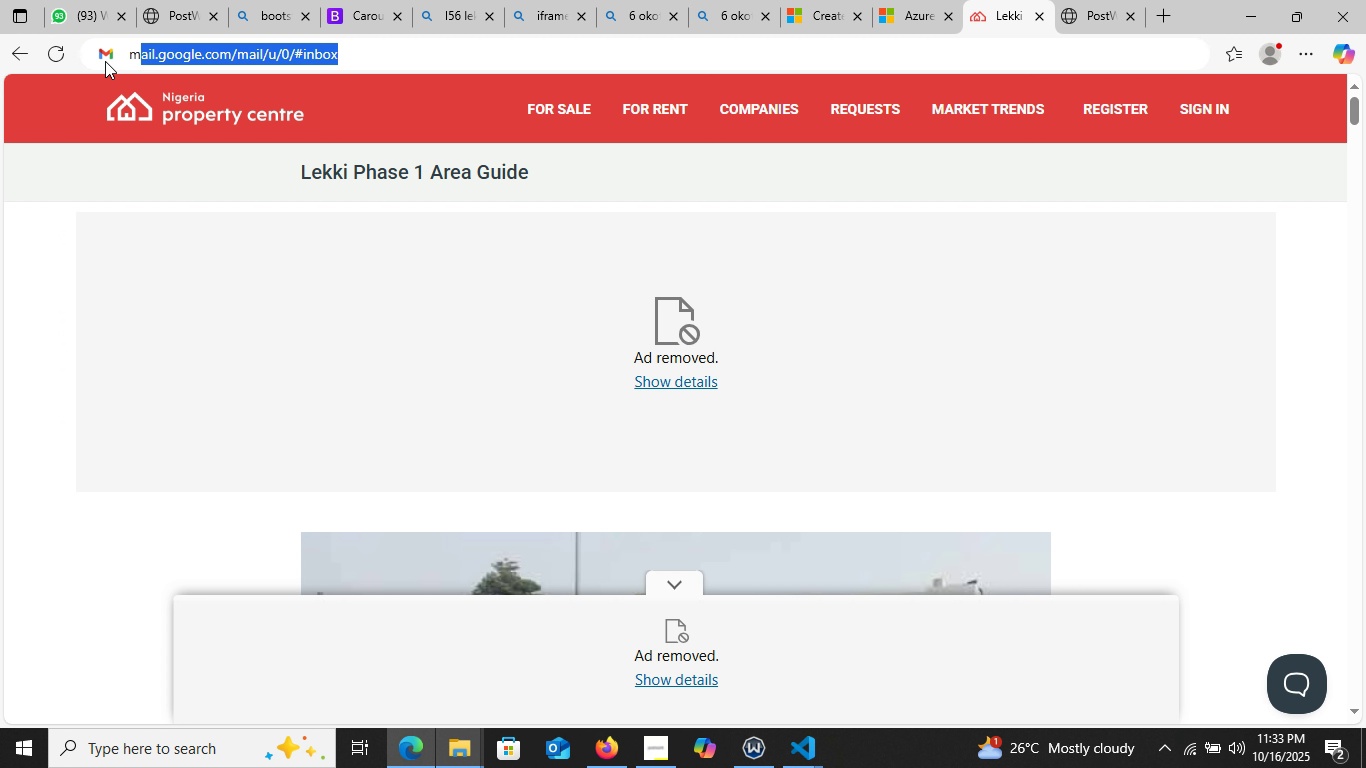 
type(mp)
 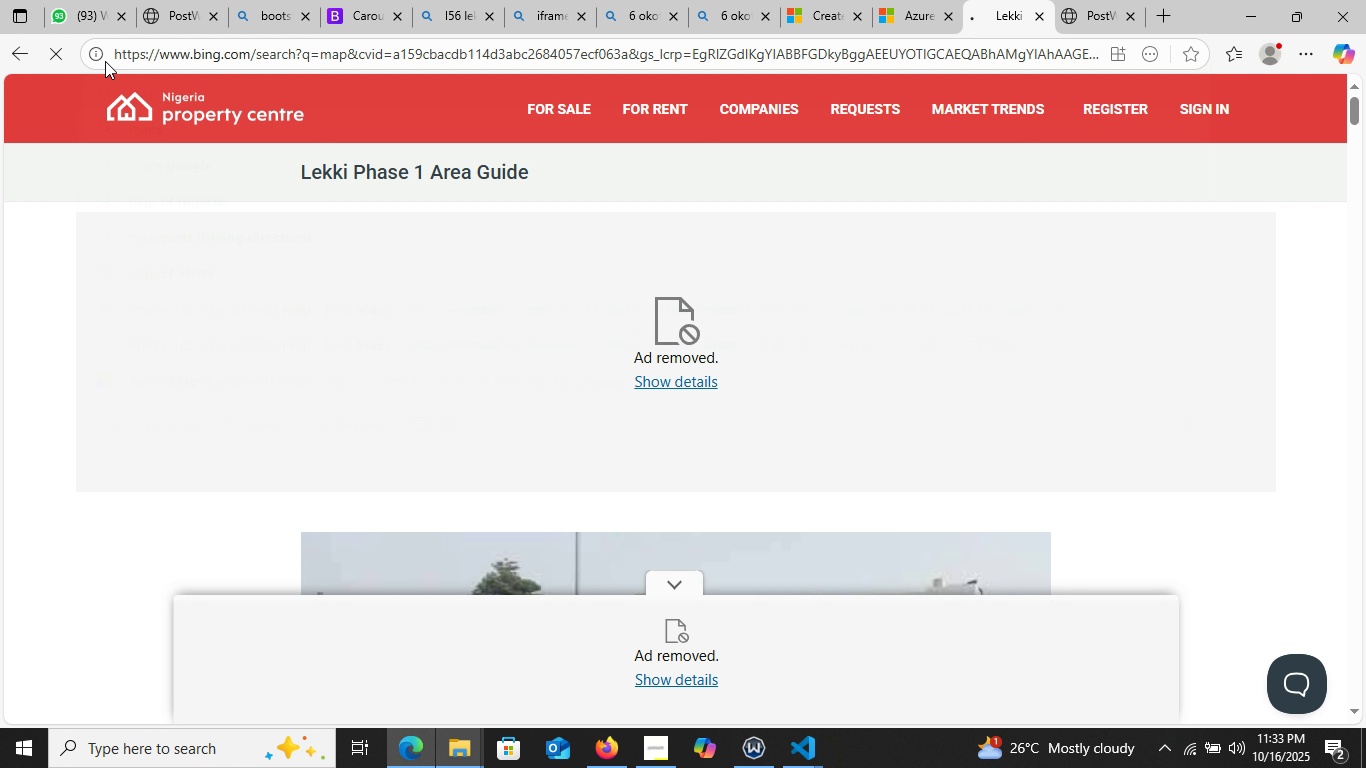 
hold_key(key=A, duration=0.42)
 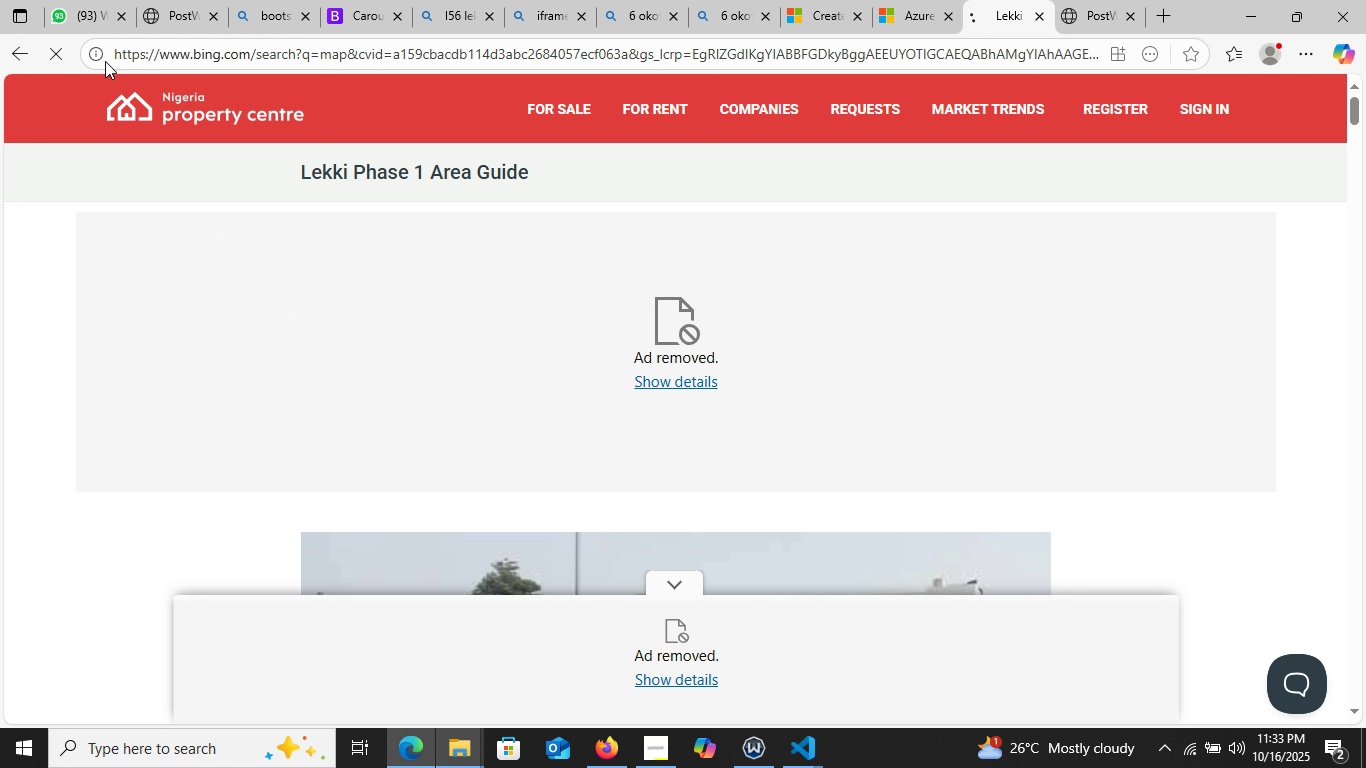 
key(Enter)
 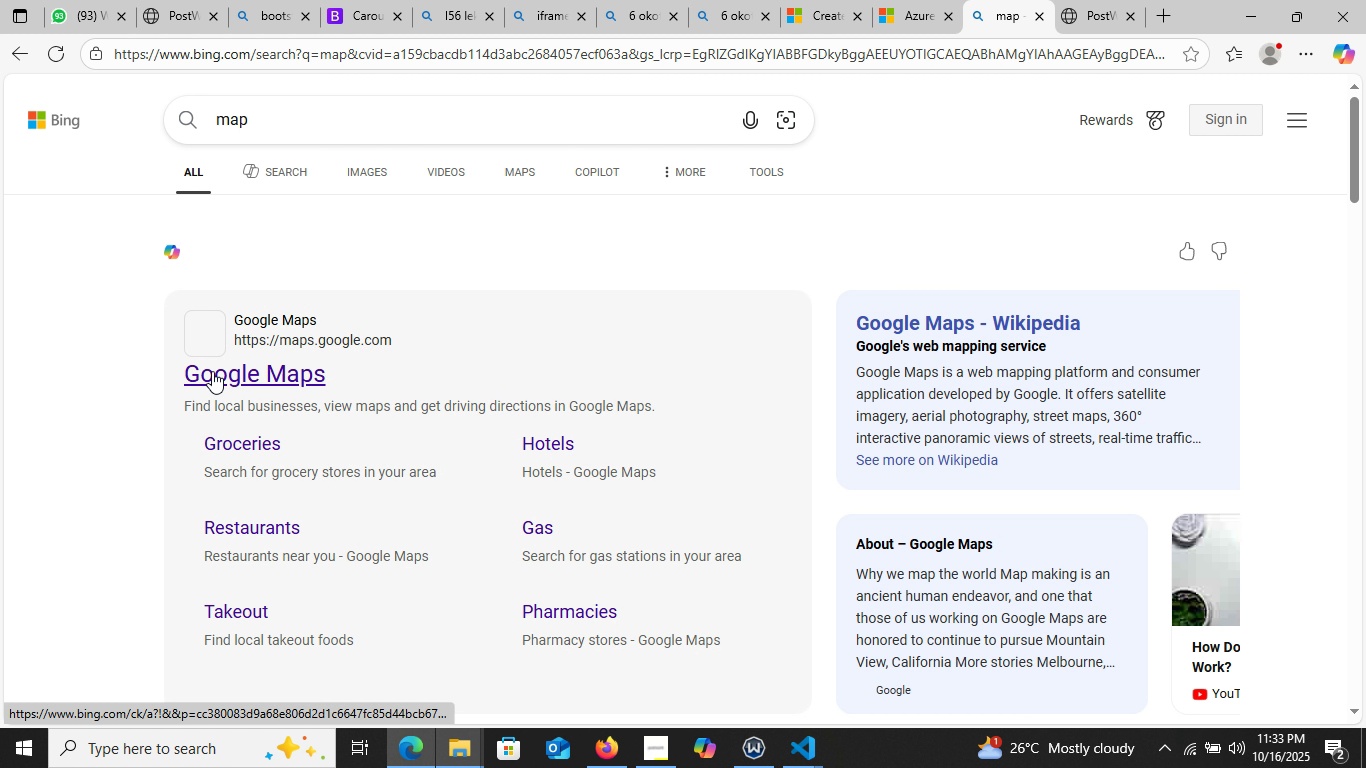 
left_click([212, 371])
 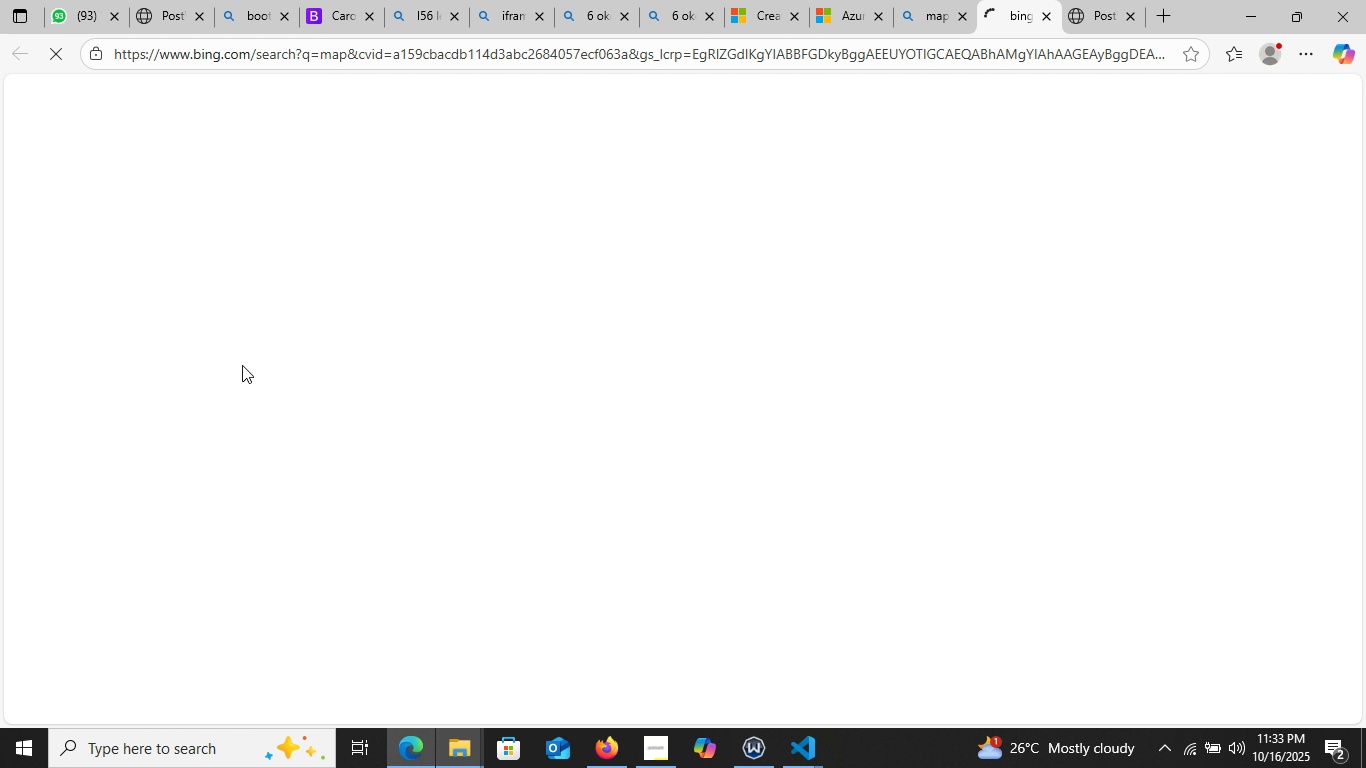 
wait(15.2)
 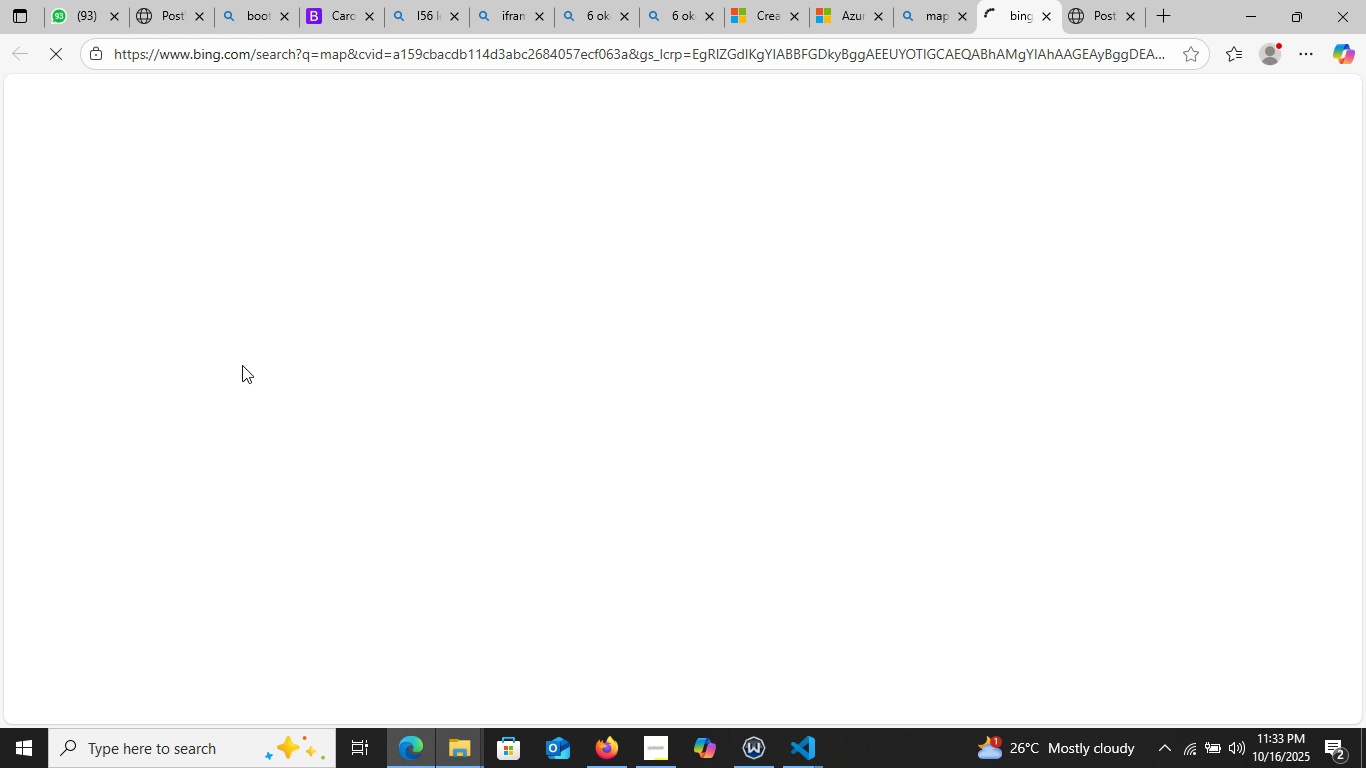 
left_click([929, 21])
 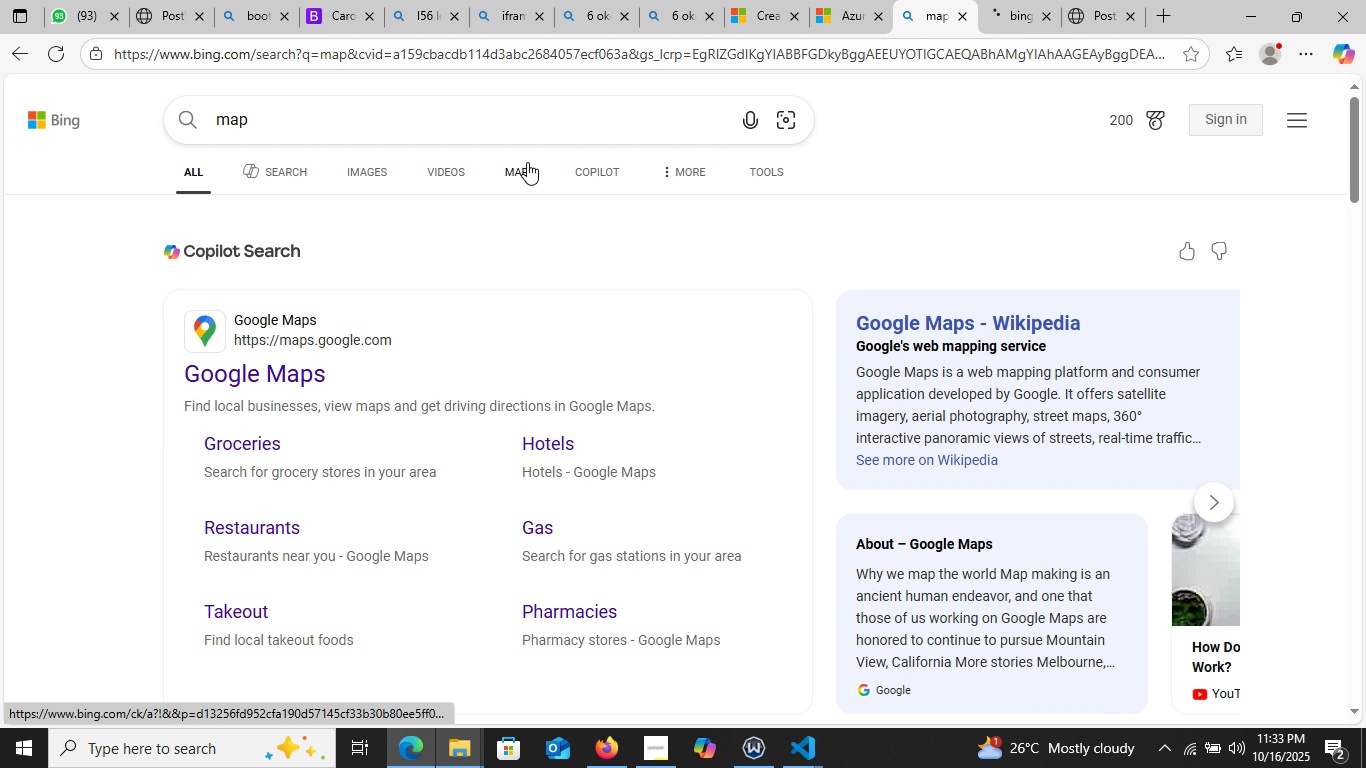 
left_click([527, 162])
 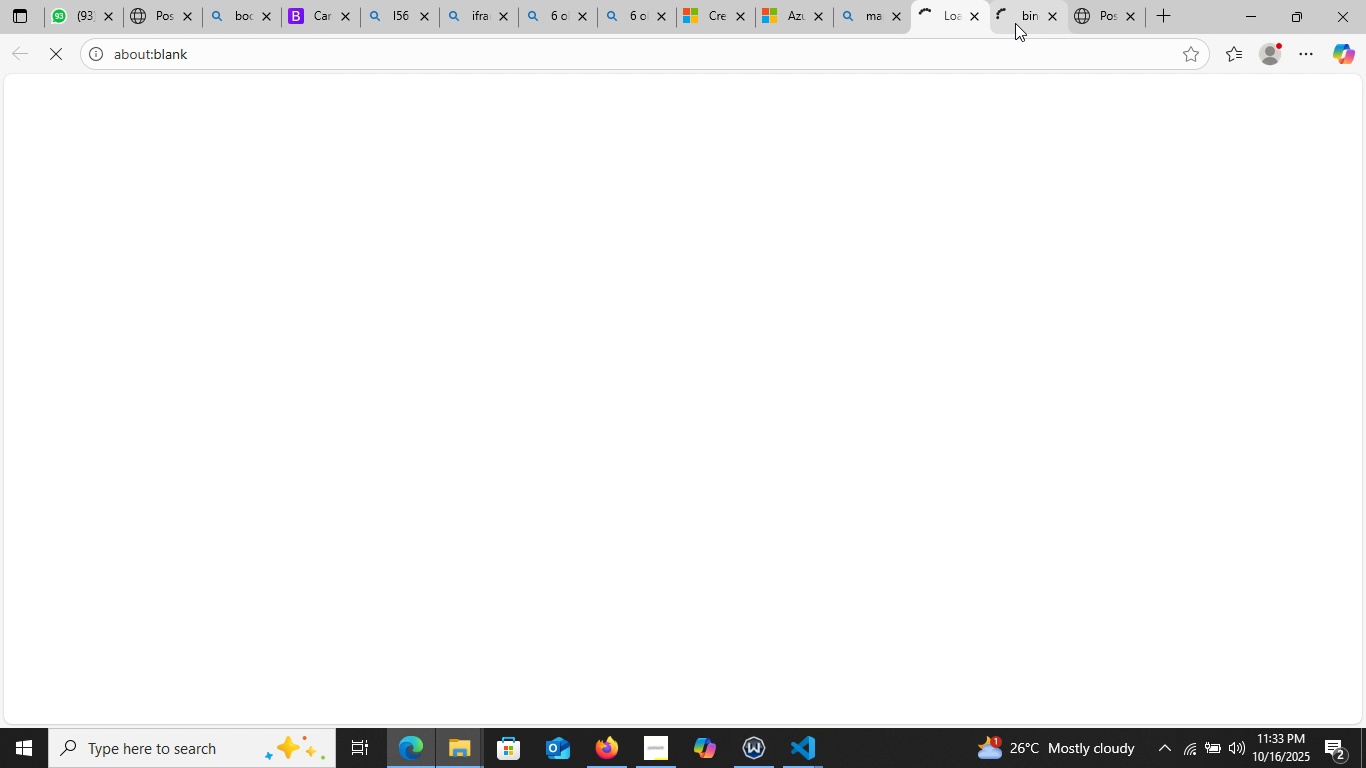 
left_click([1015, 23])
 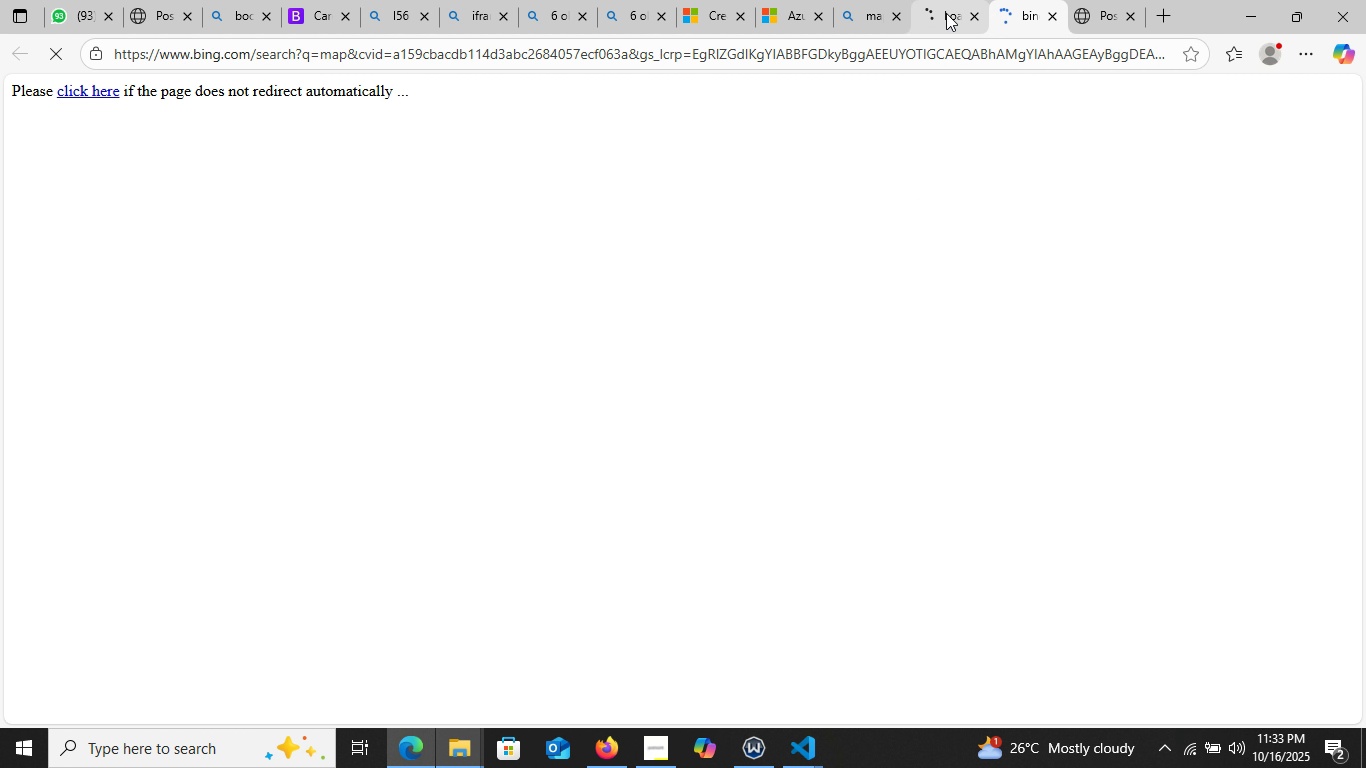 
left_click([946, 13])
 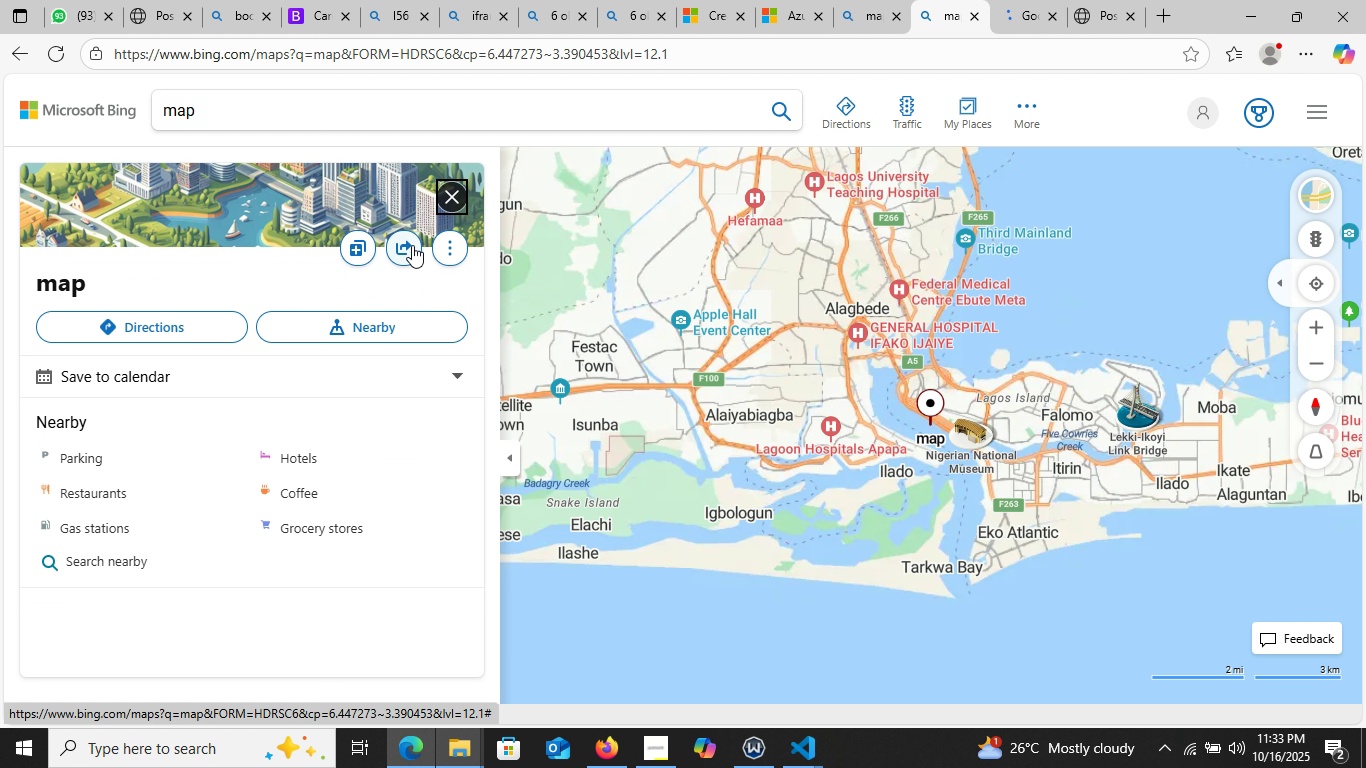 
wait(17.55)
 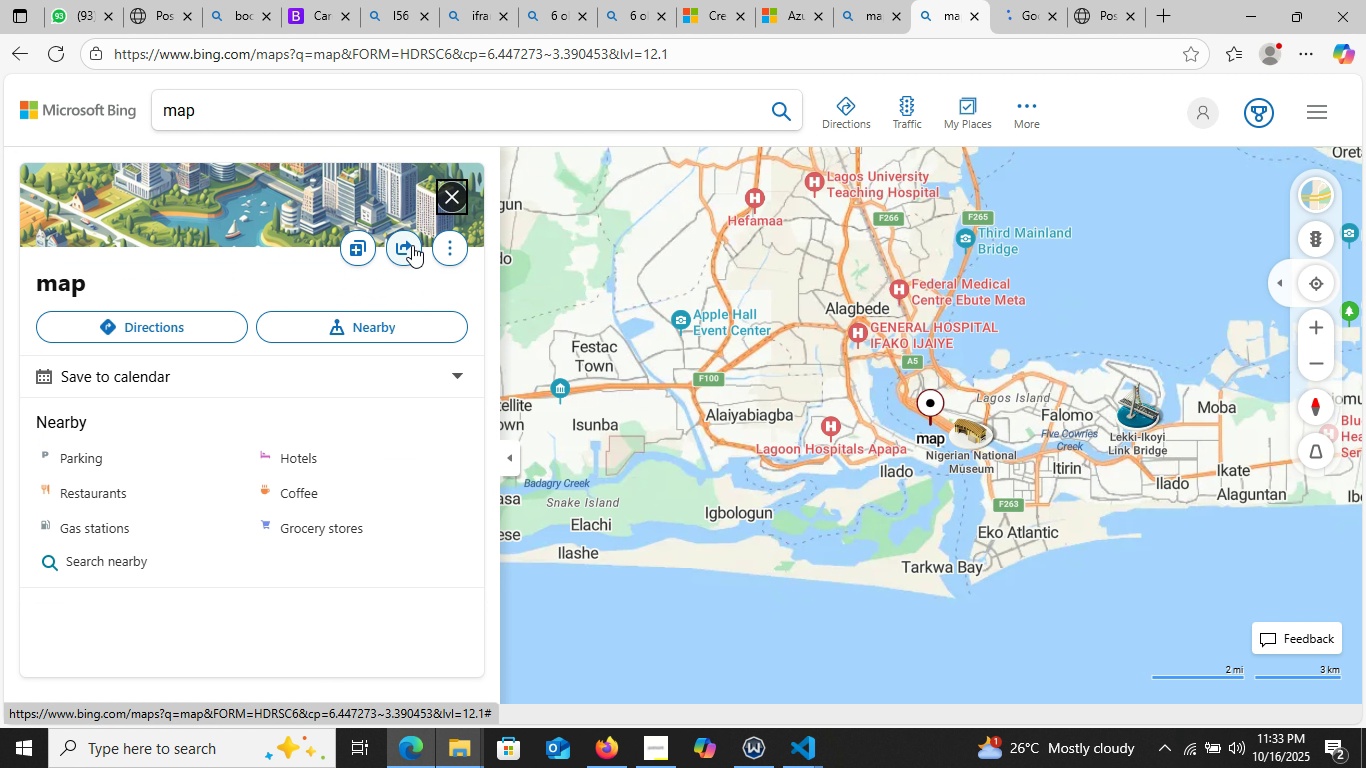 
left_click([402, 245])
 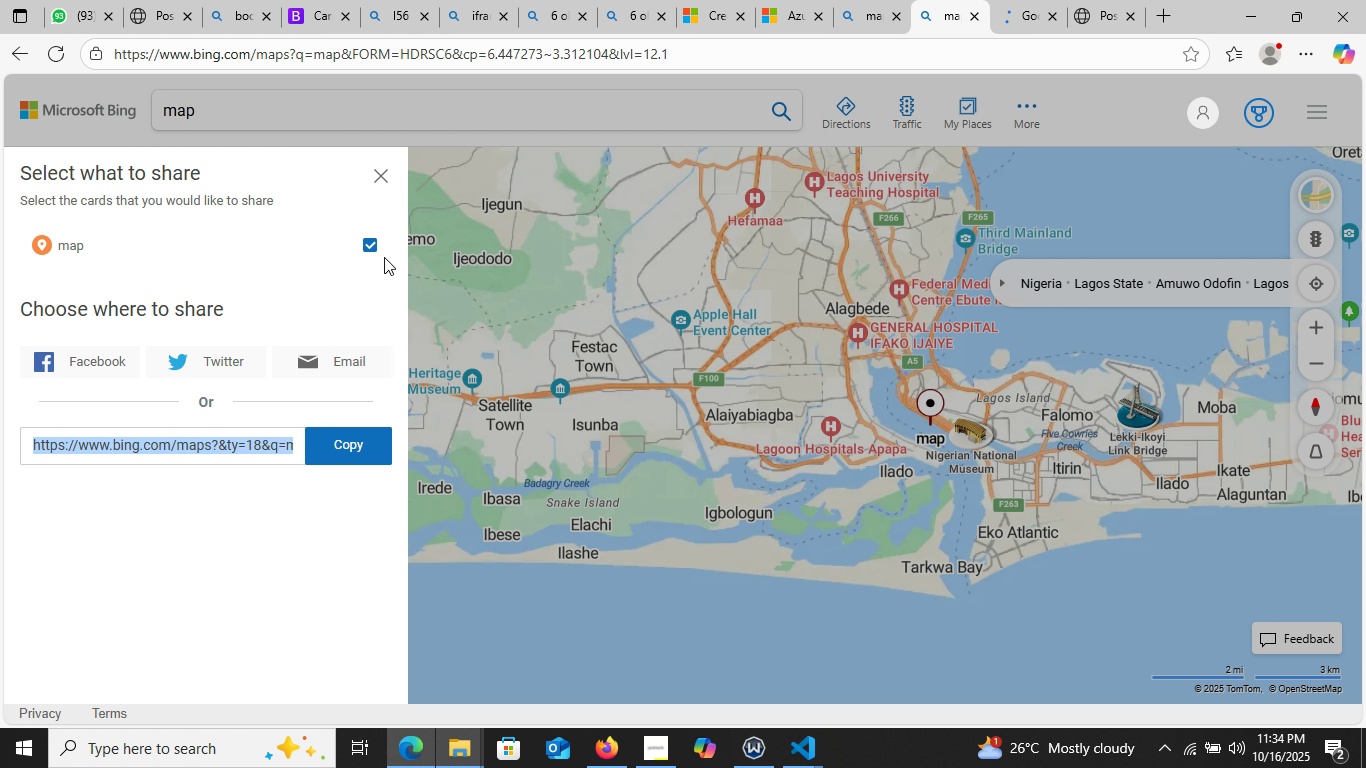 
wait(25.86)
 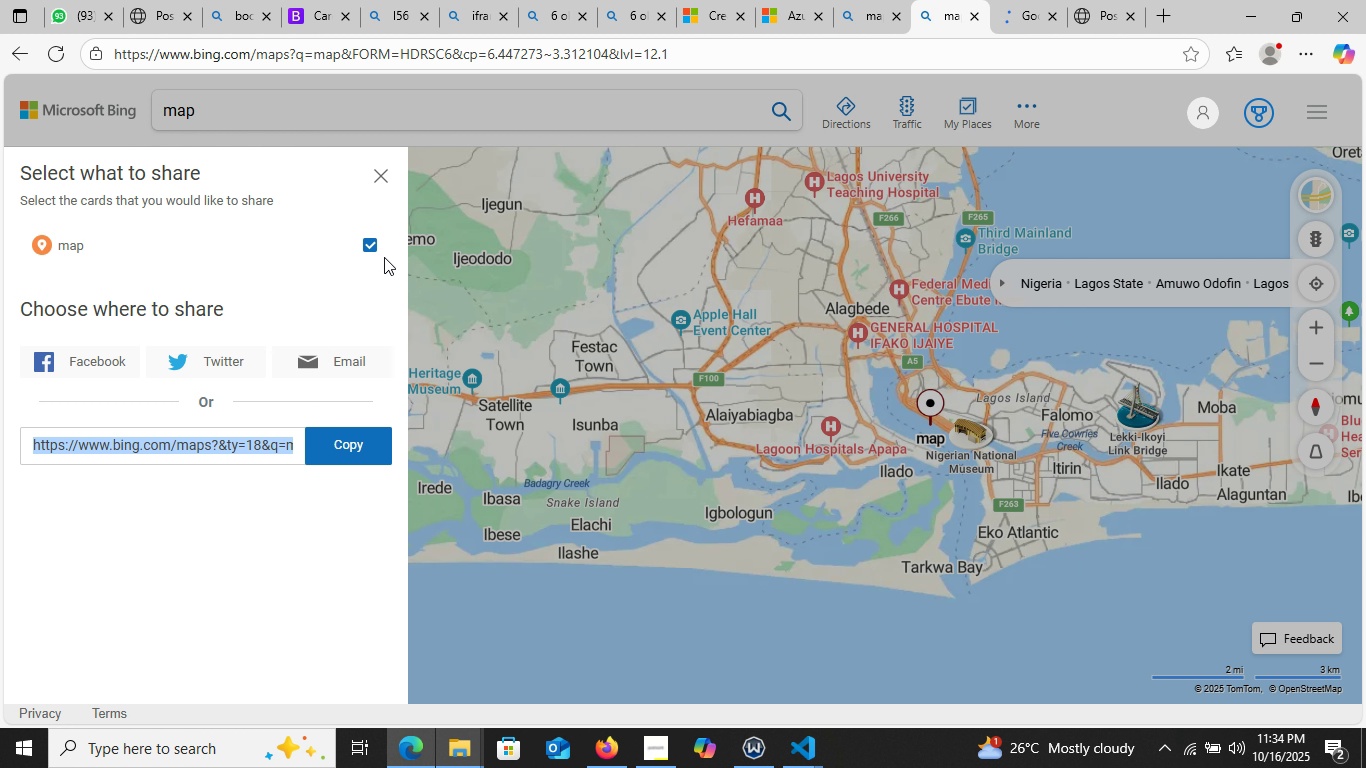 
left_click([367, 248])
 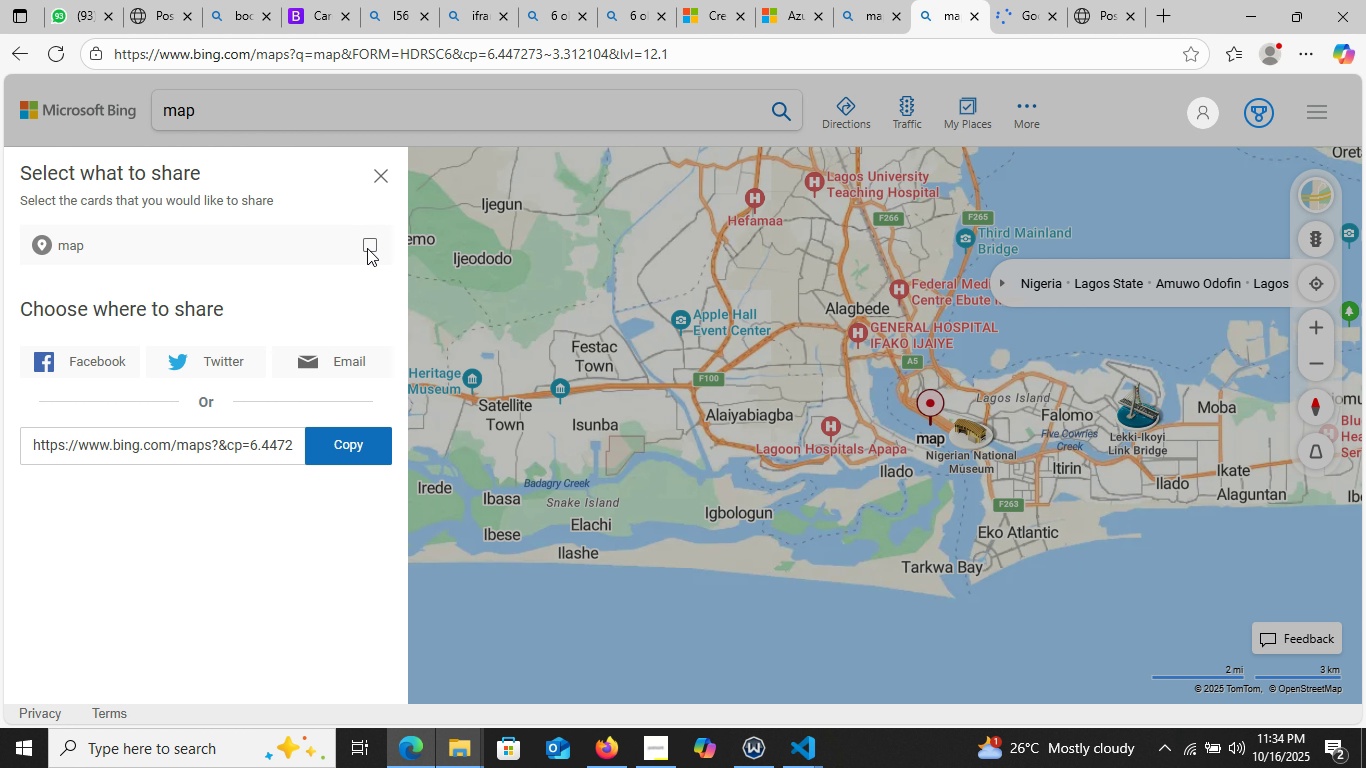 
left_click([367, 248])
 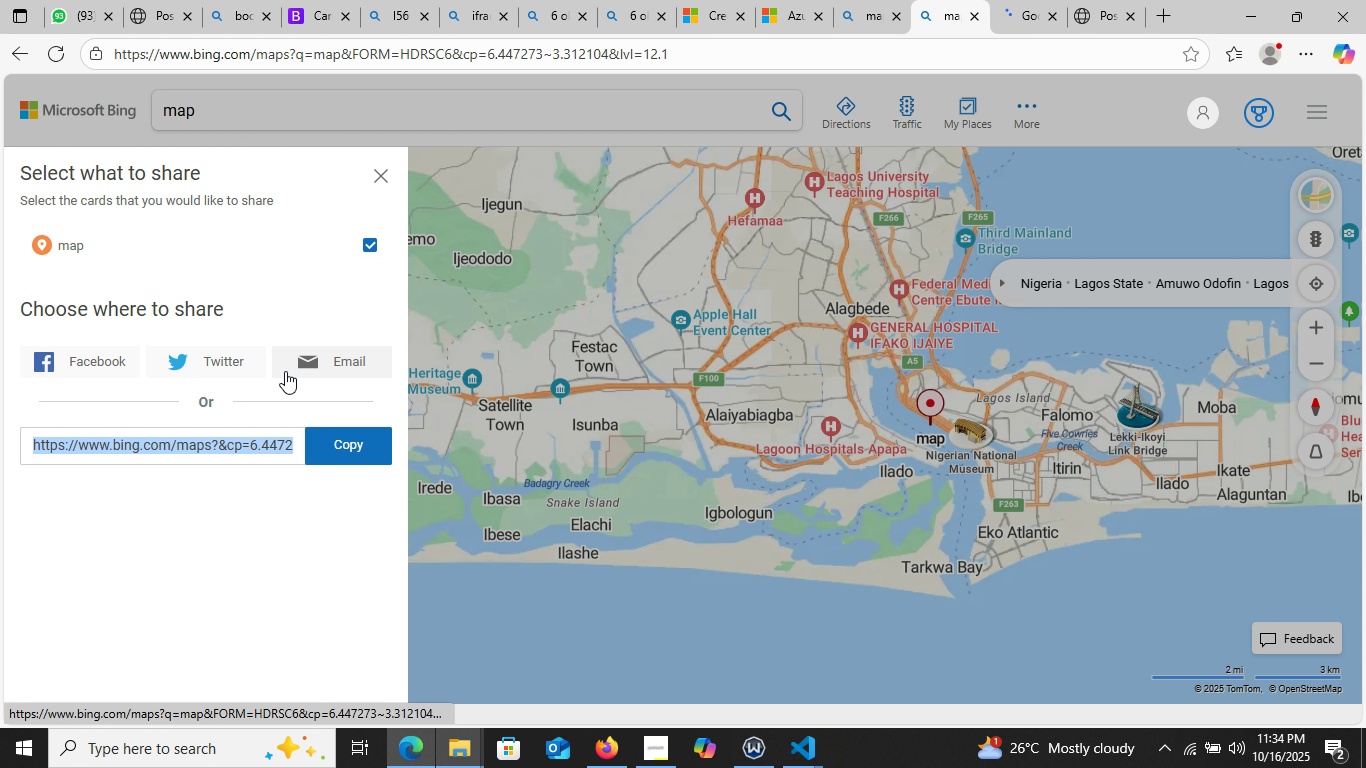 
scroll: coordinate [285, 389], scroll_direction: down, amount: 13.0
 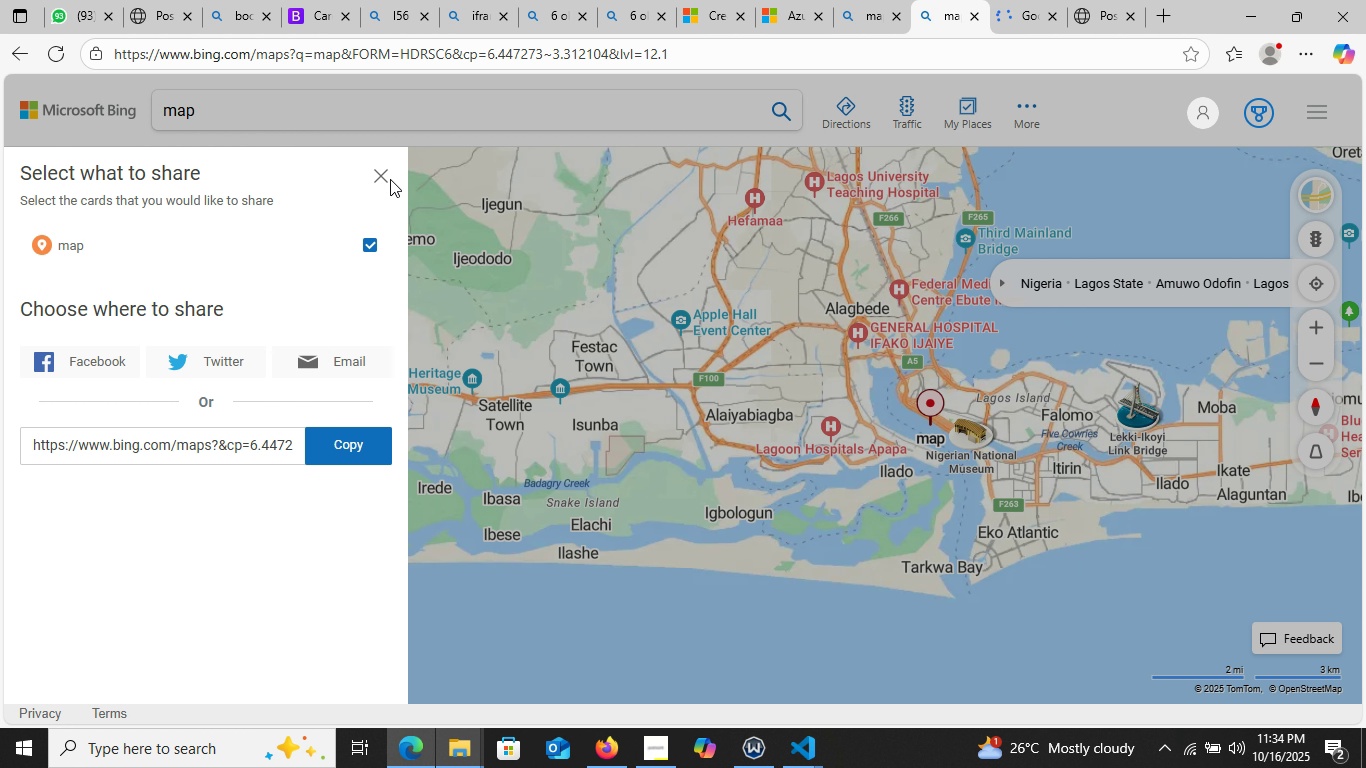 
left_click([390, 179])
 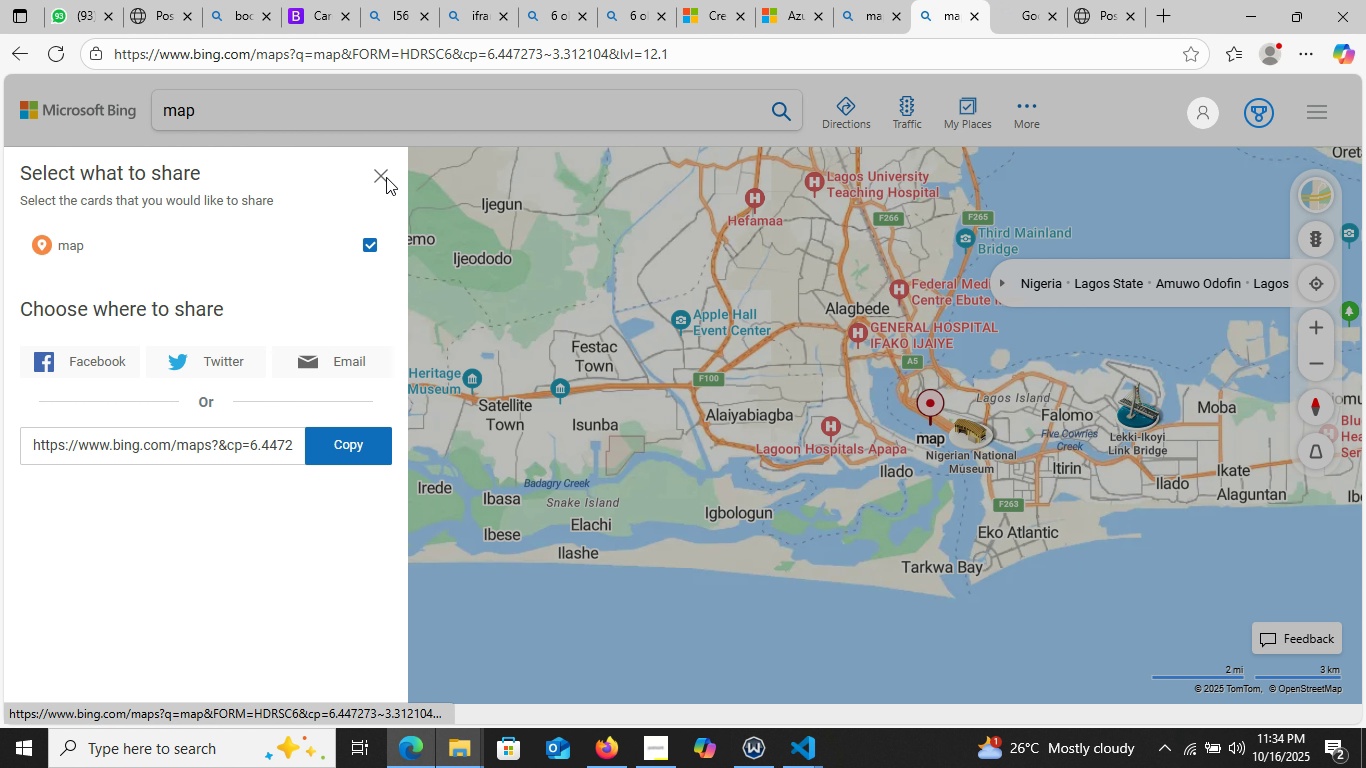 
left_click([386, 177])
 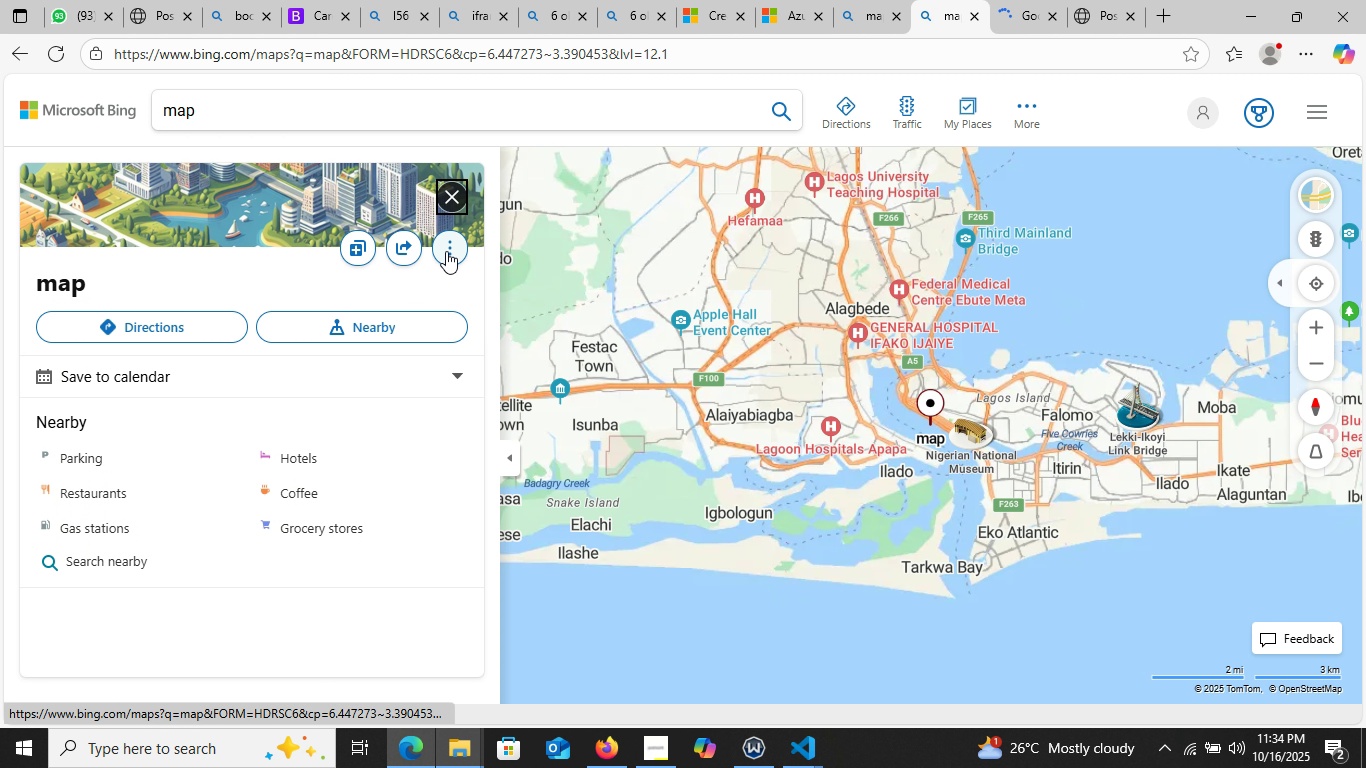 
left_click([447, 251])
 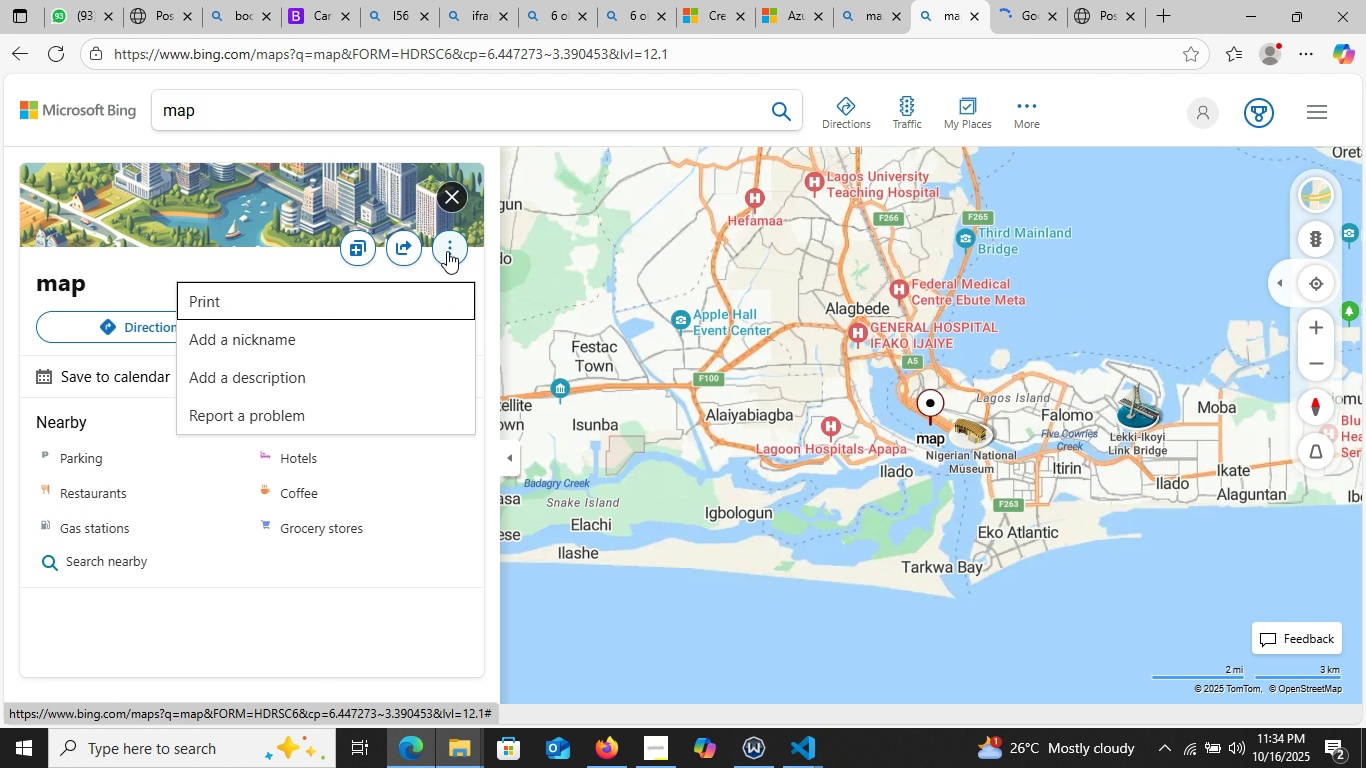 
left_click([447, 251])
 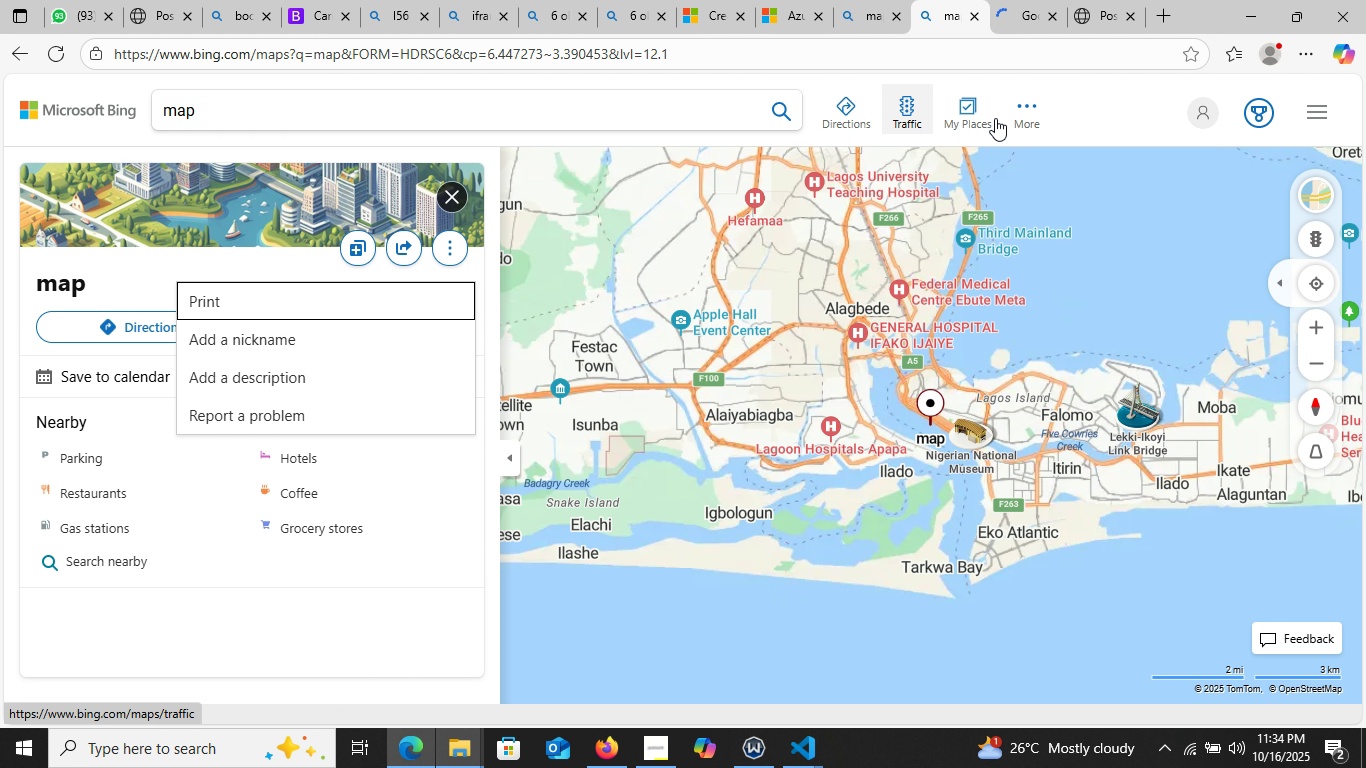 
wait(14.38)
 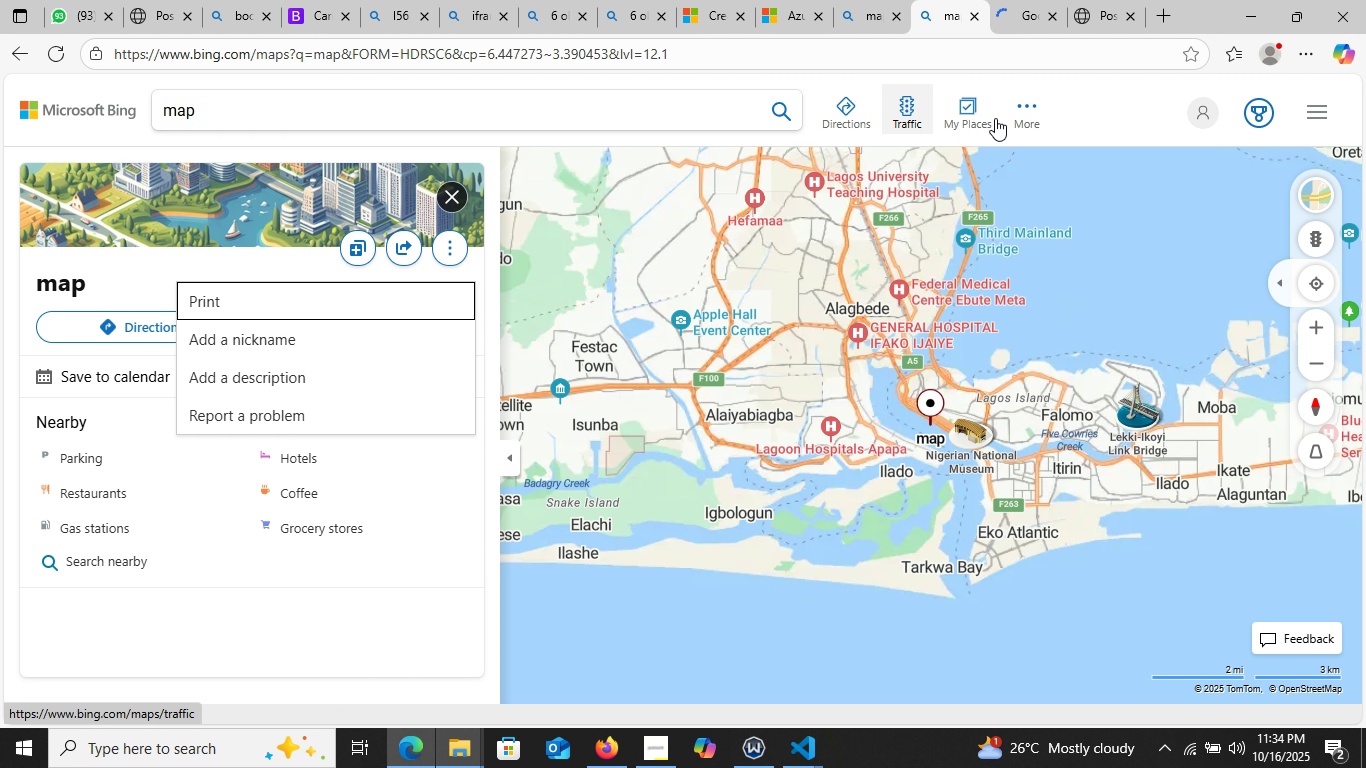 
left_click([1025, 291])
 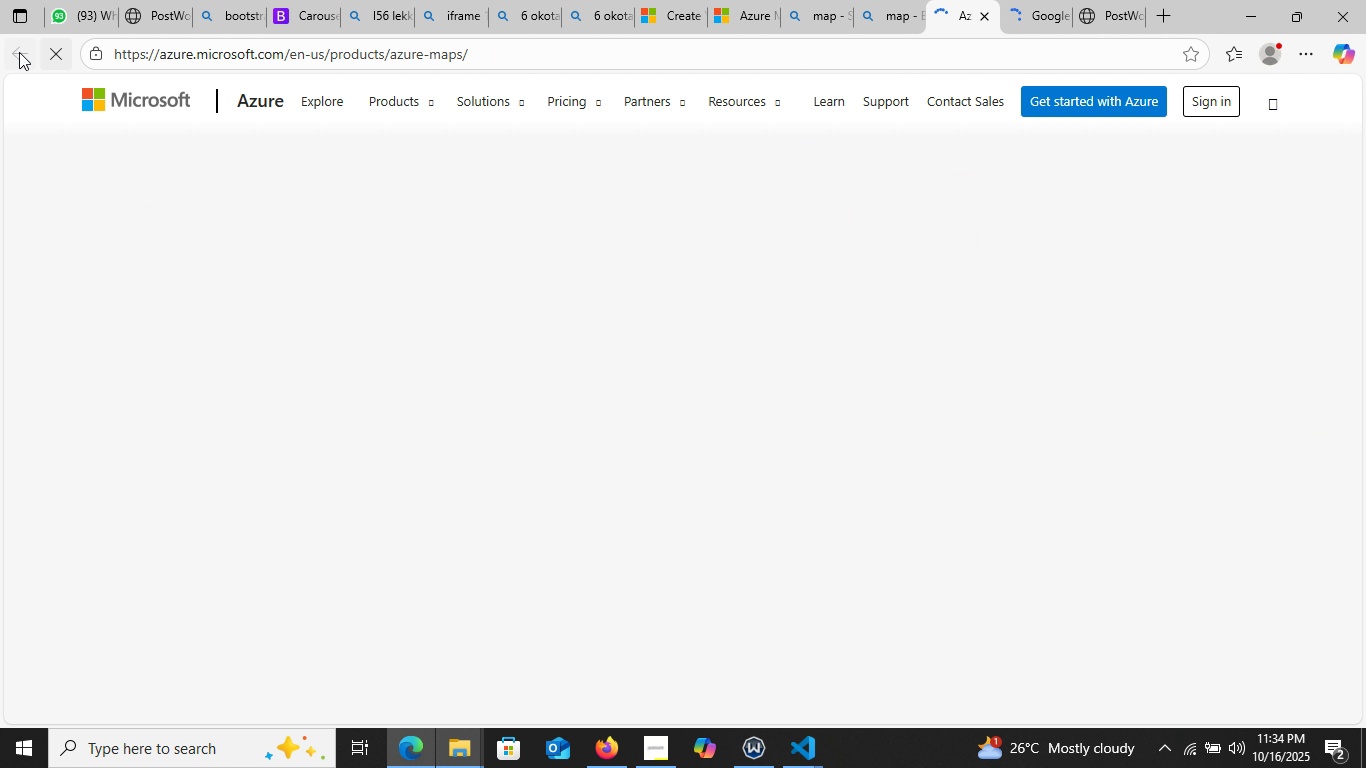 
wait(11.18)
 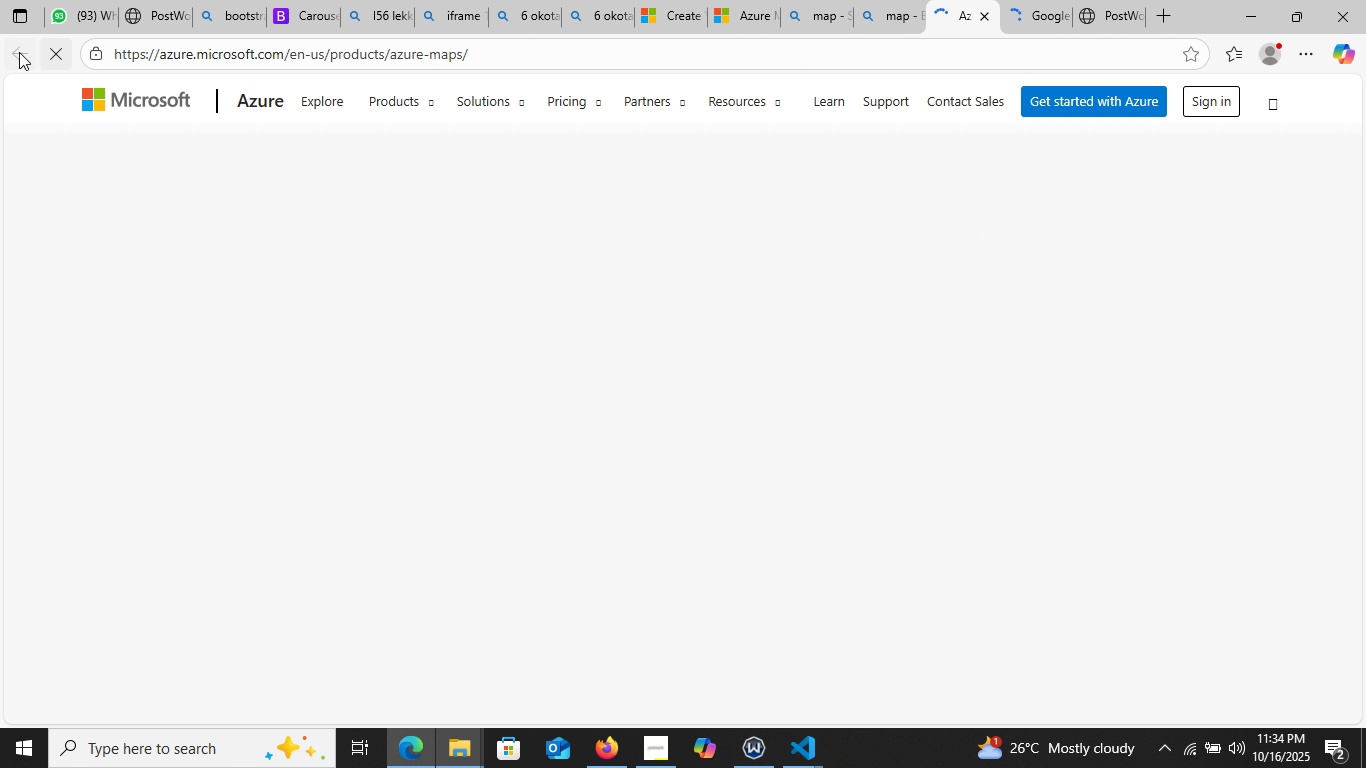 
left_click([13, 54])
 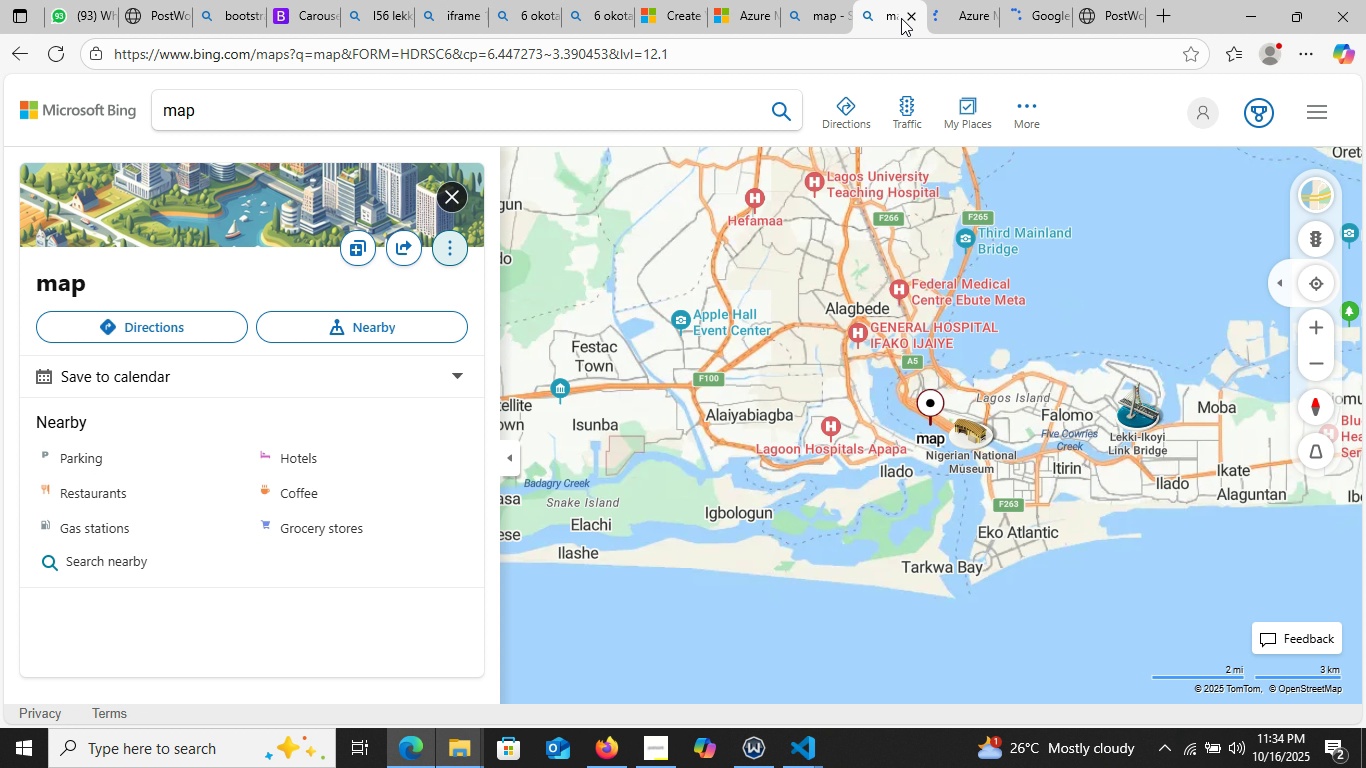 
left_click([901, 18])
 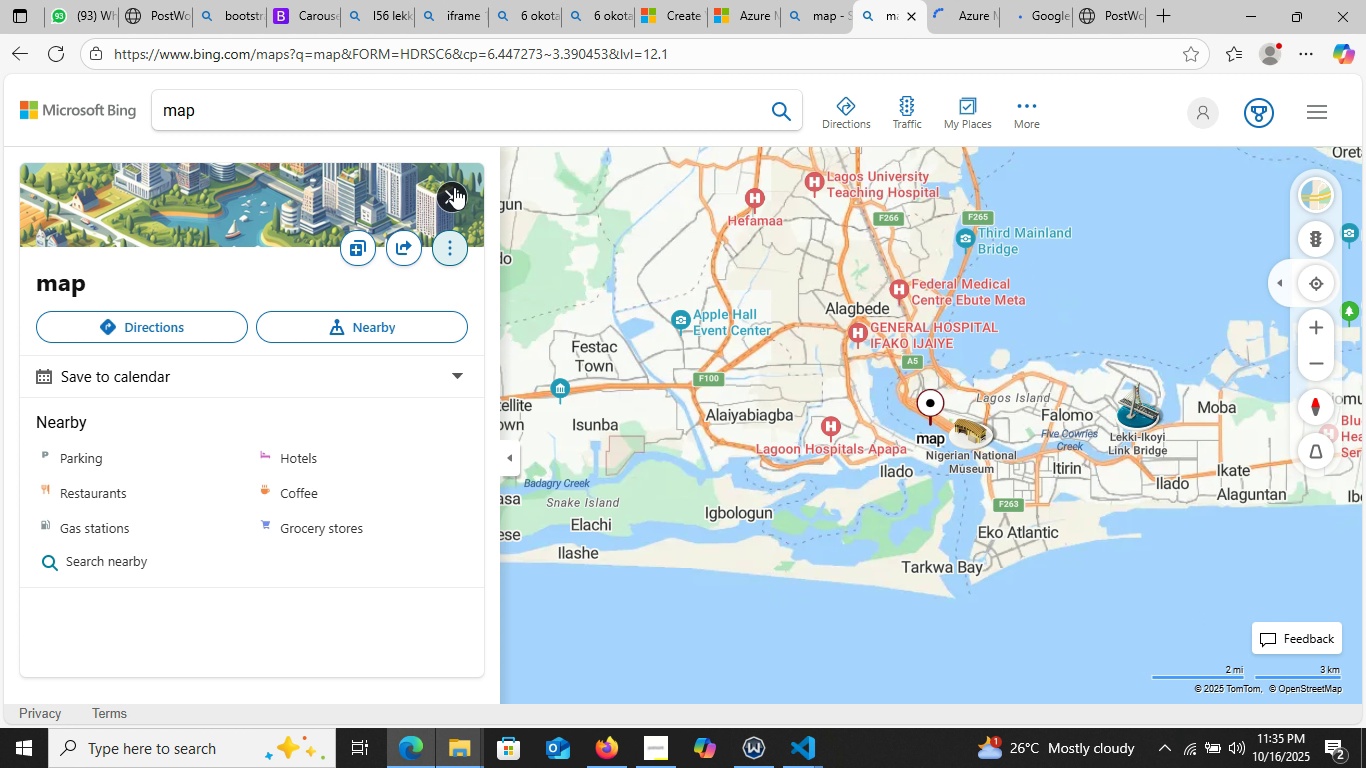 
wait(5.66)
 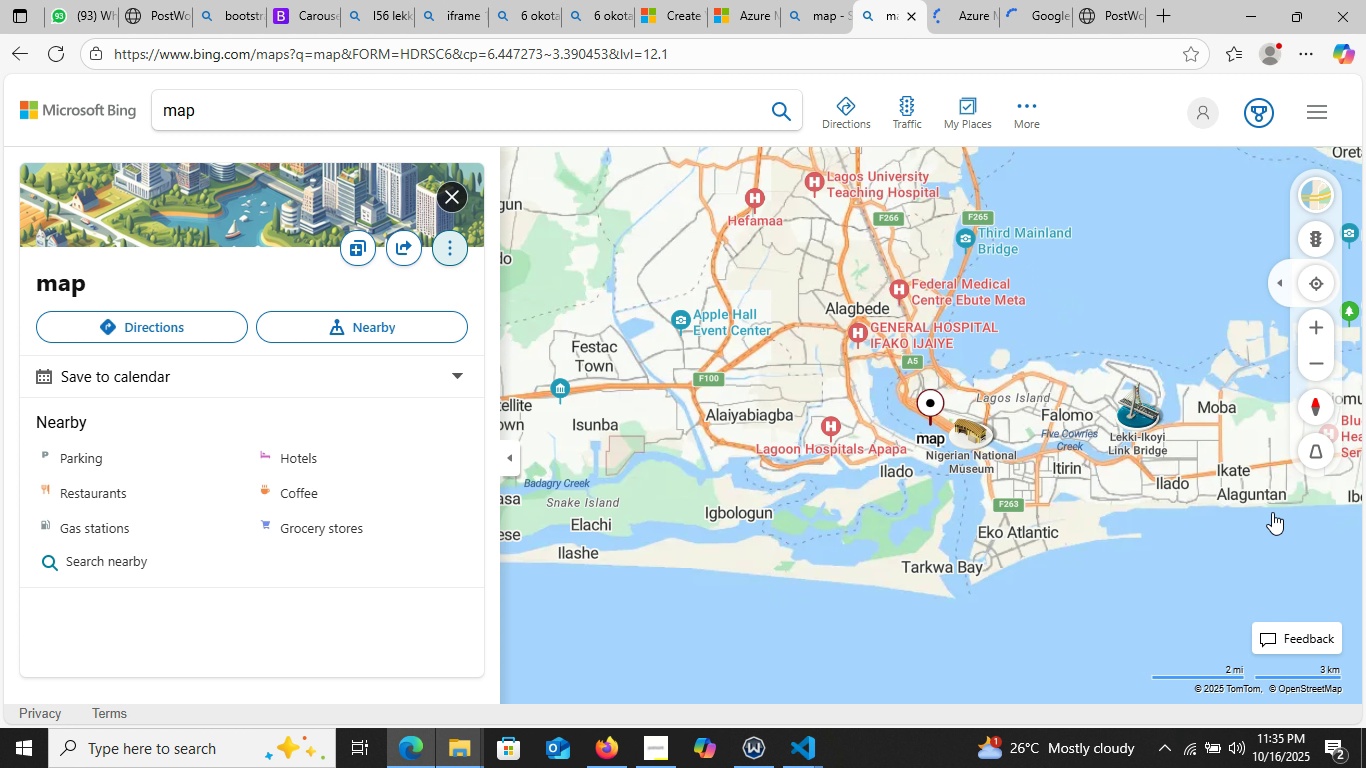 
left_click([454, 187])
 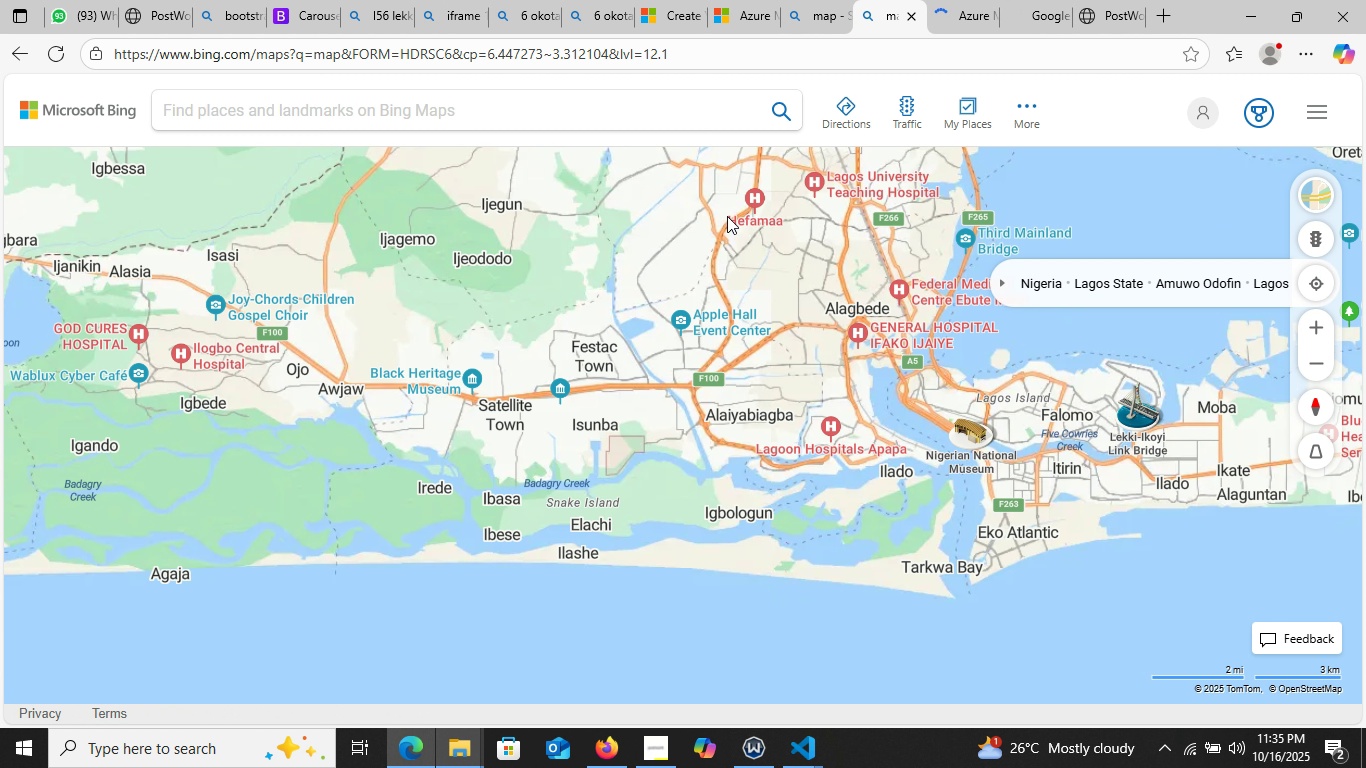 
wait(12.59)
 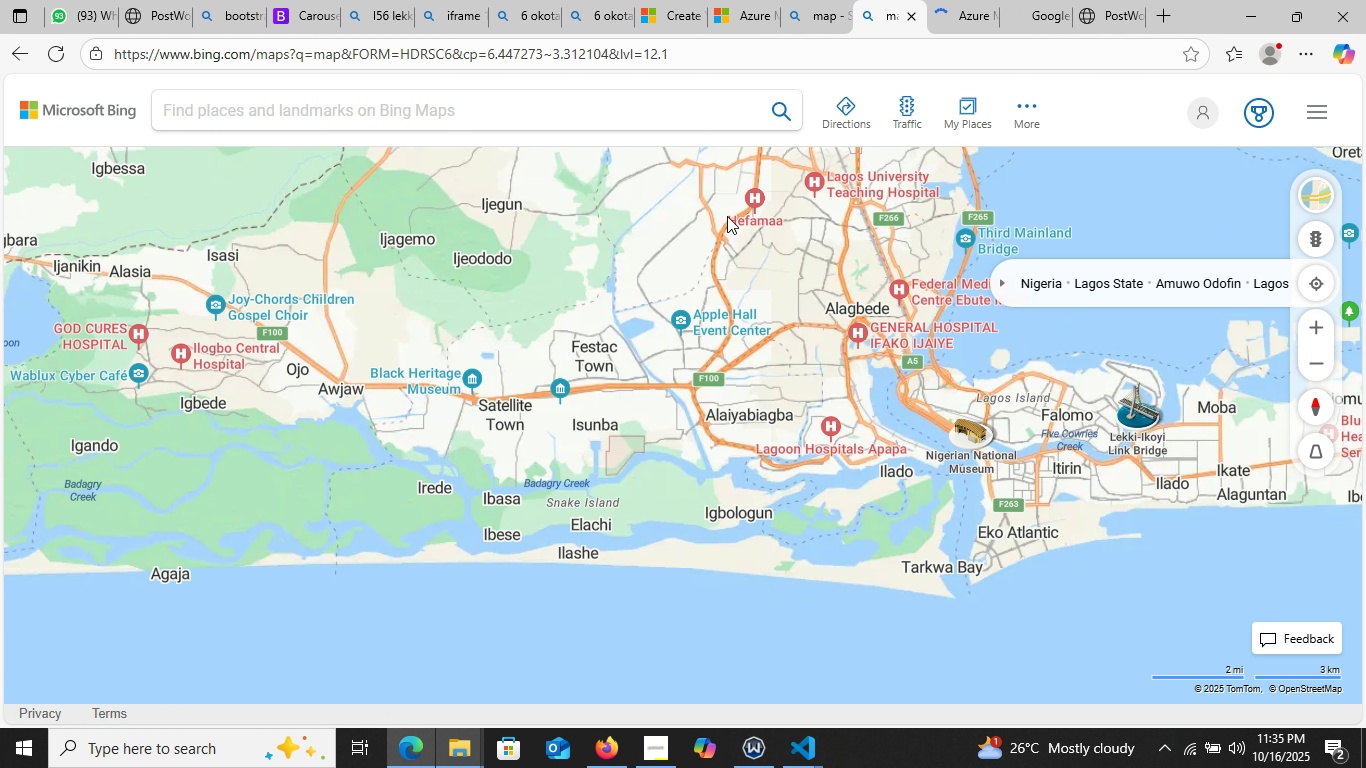 
mouse_move([1344, 450])
 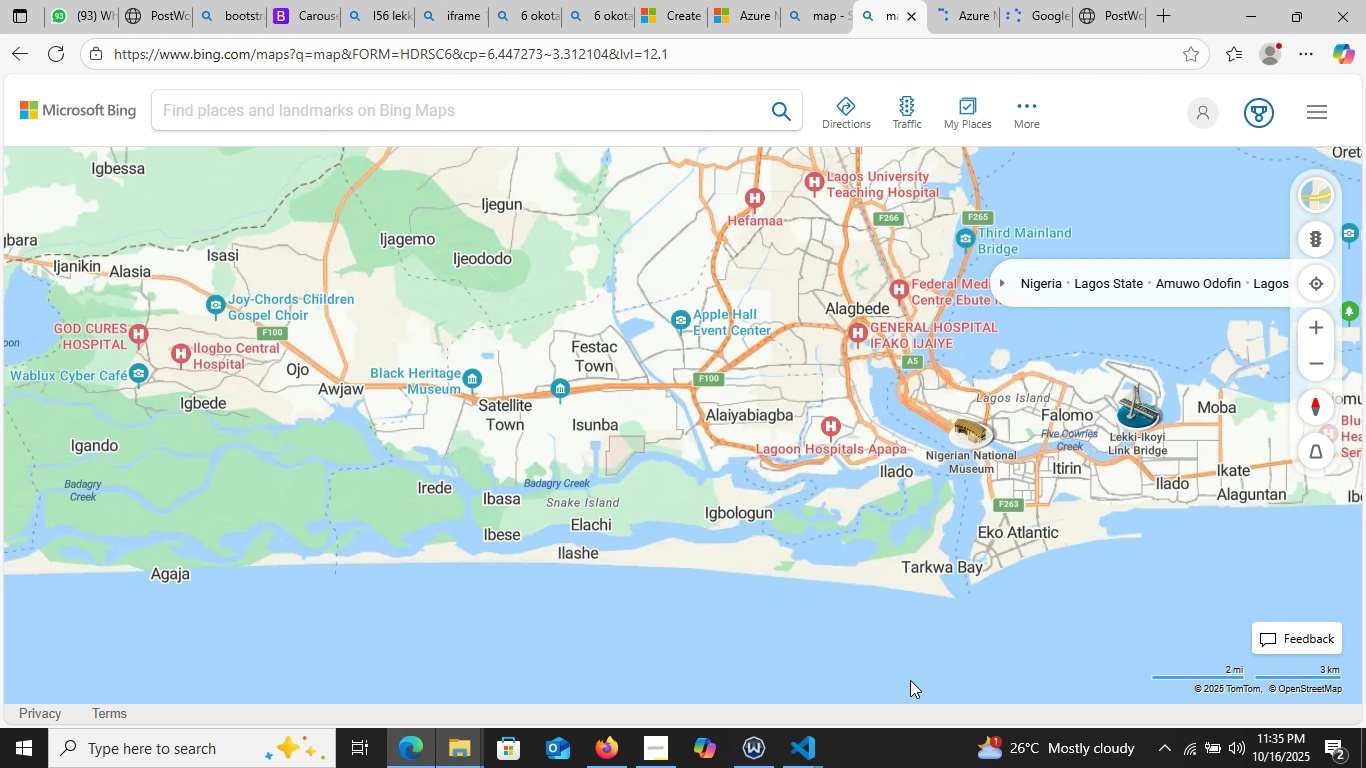 
wait(6.98)
 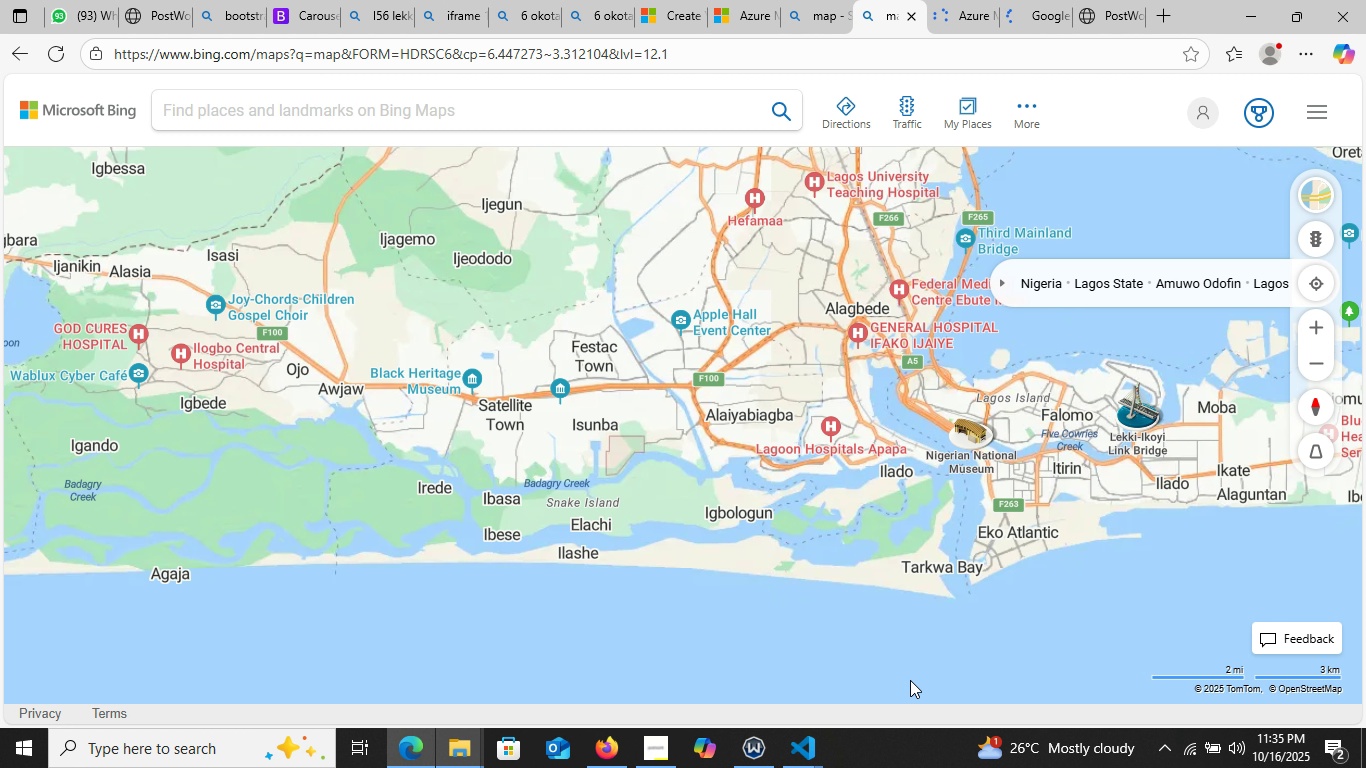 
key(Alt+Meta+PrintScreen)
 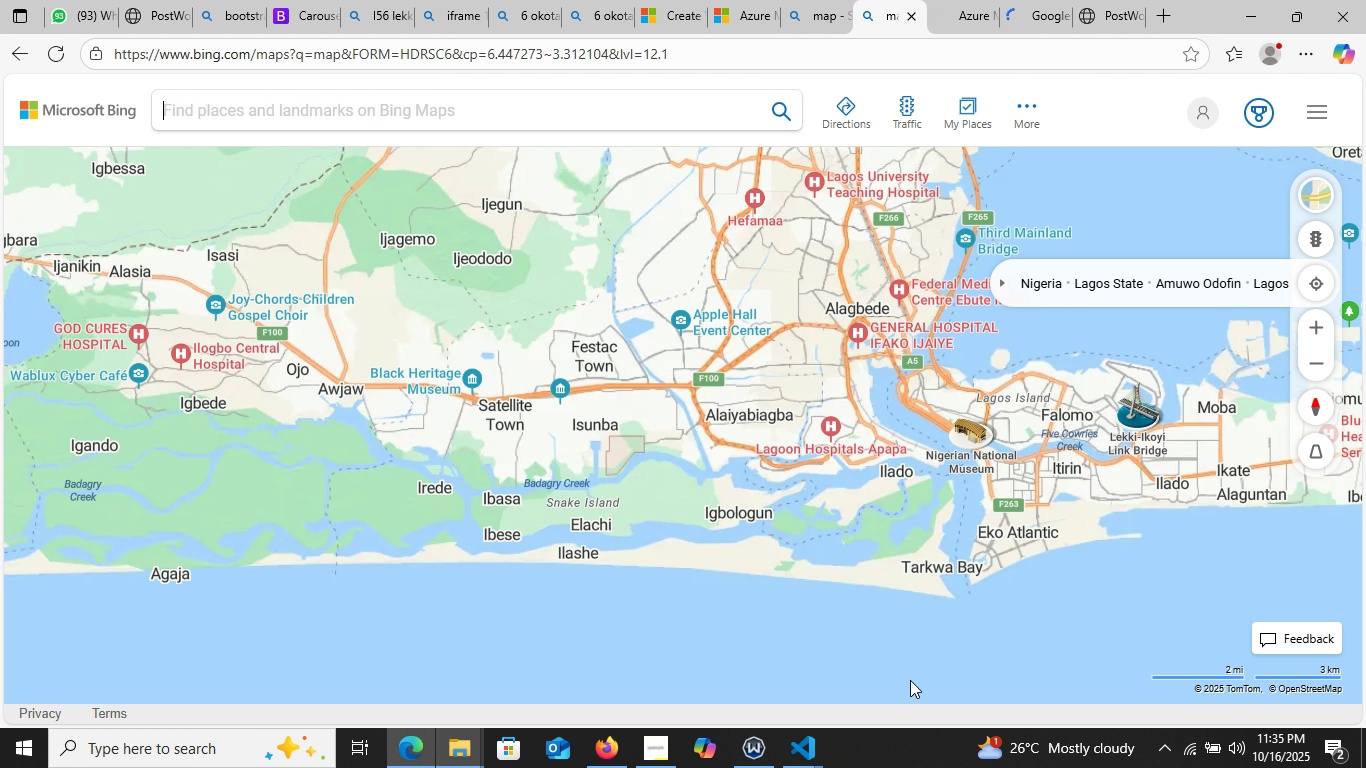 
key(Meta+PrintScreen)
 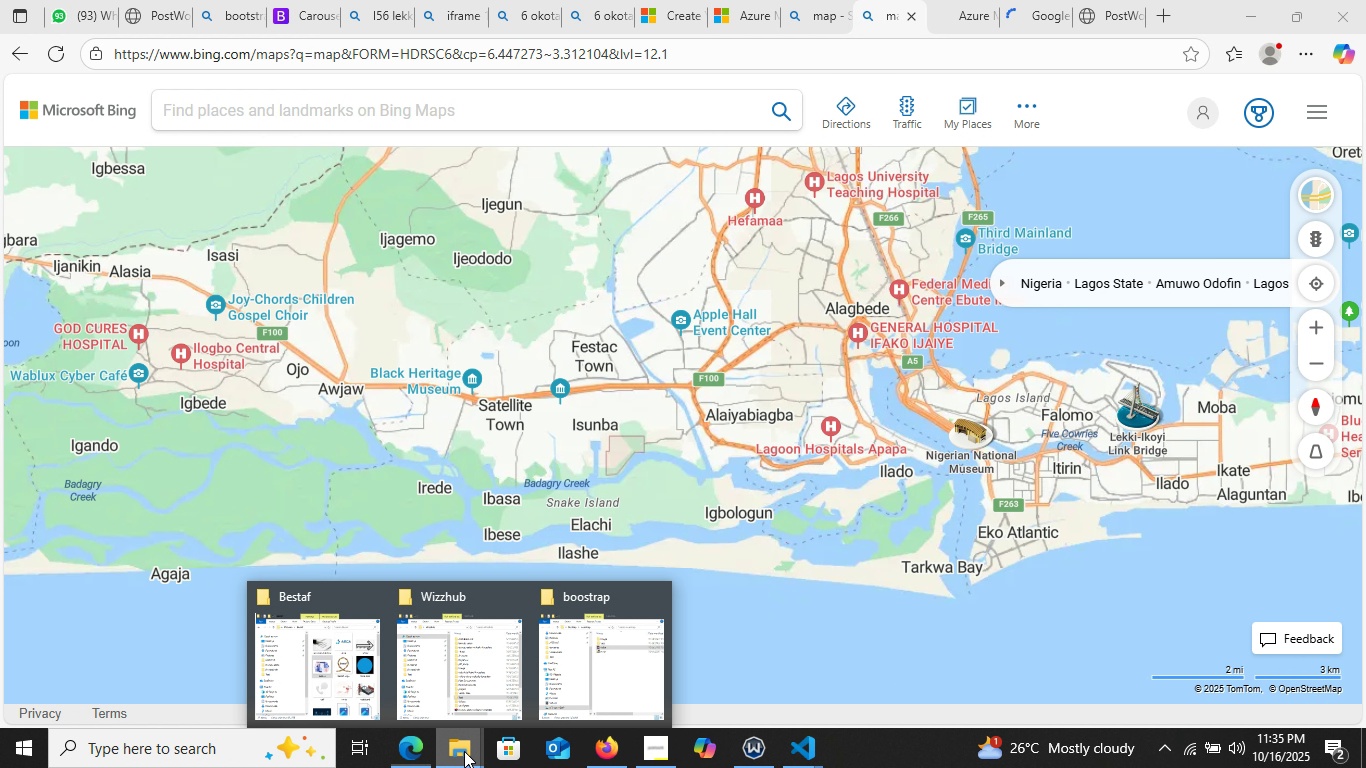 
left_click([464, 751])
 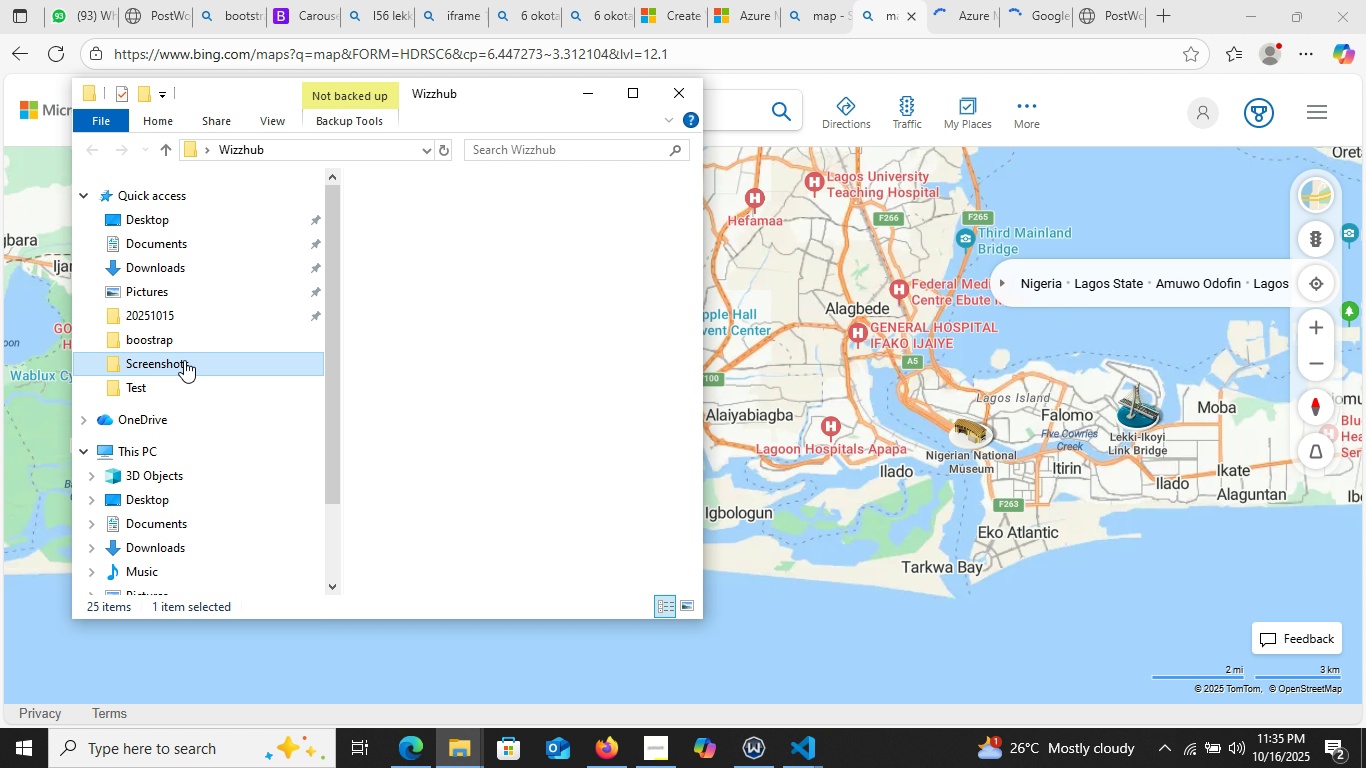 
double_click([184, 360])
 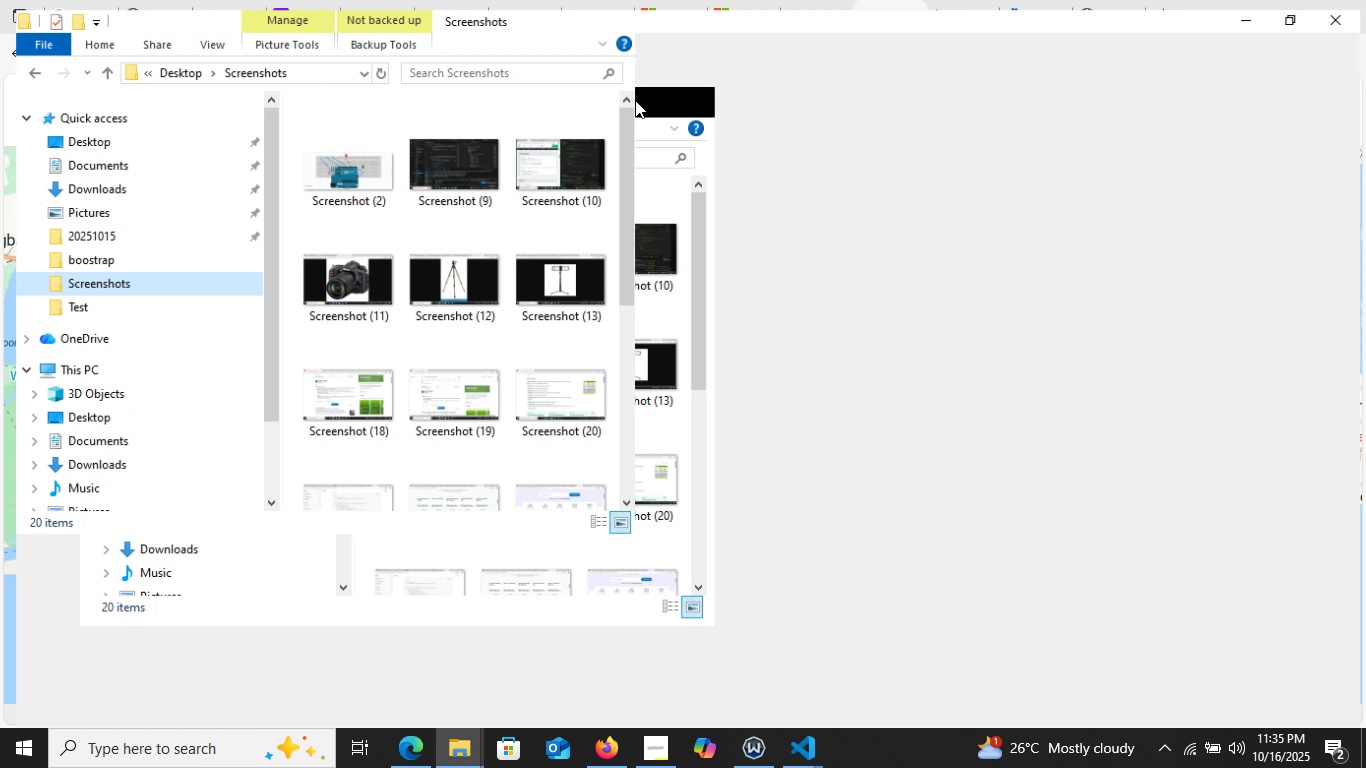 
left_click([635, 100])
 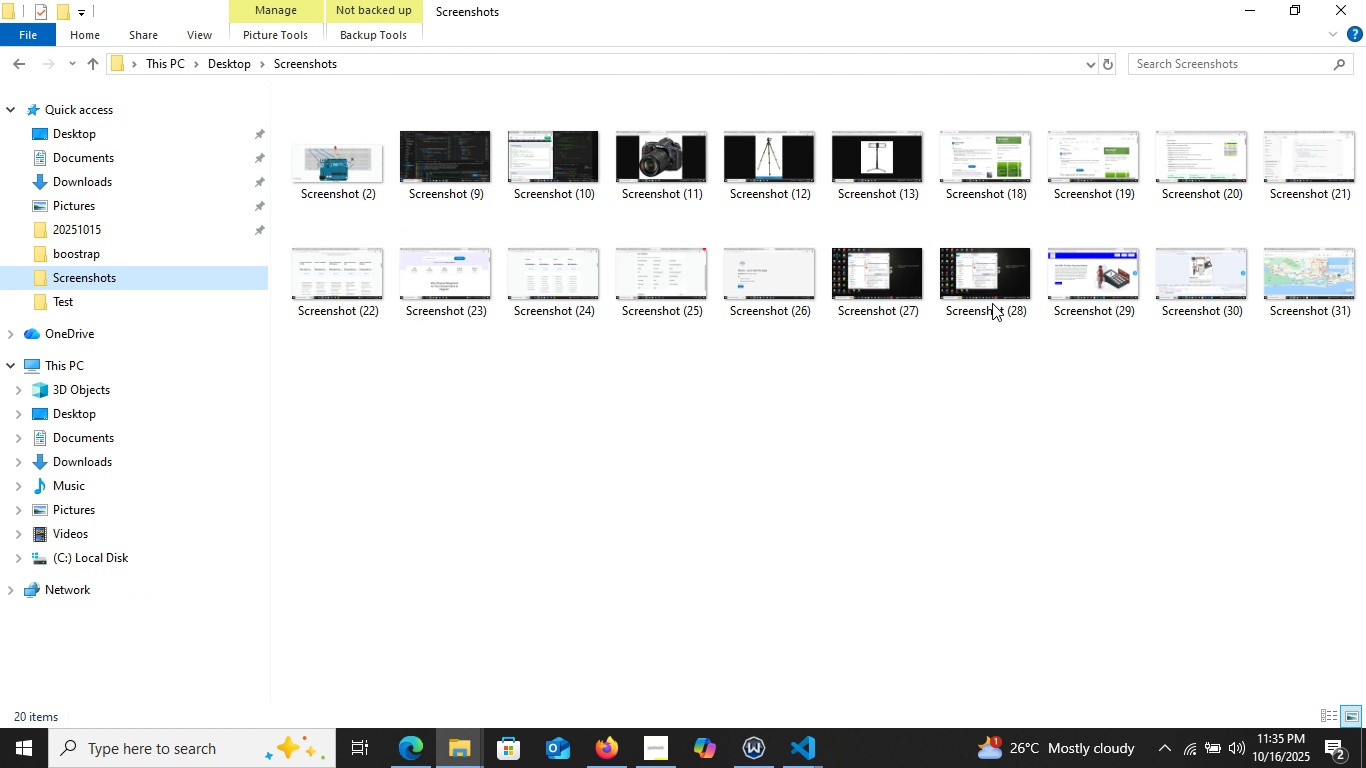 
scroll: coordinate [664, 432], scroll_direction: down, amount: 5.0
 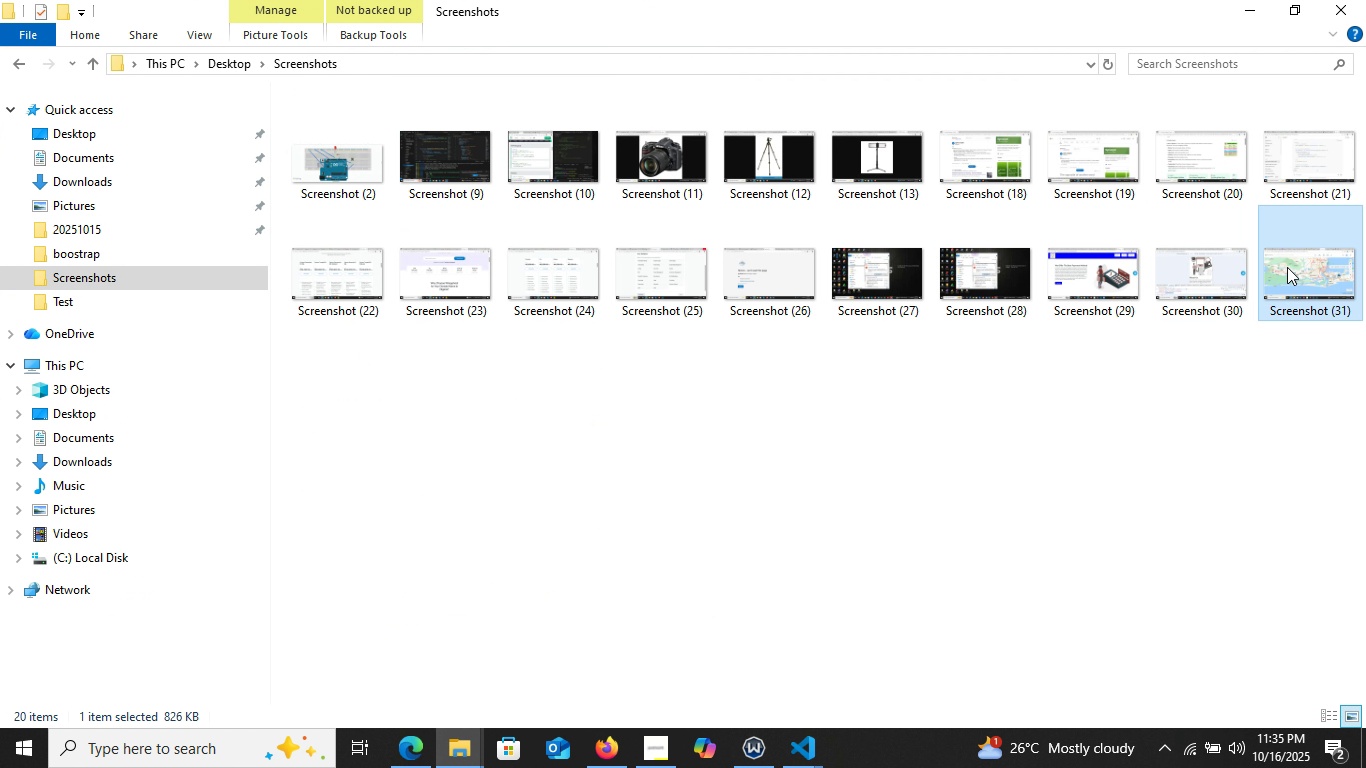 
left_click([1287, 267])
 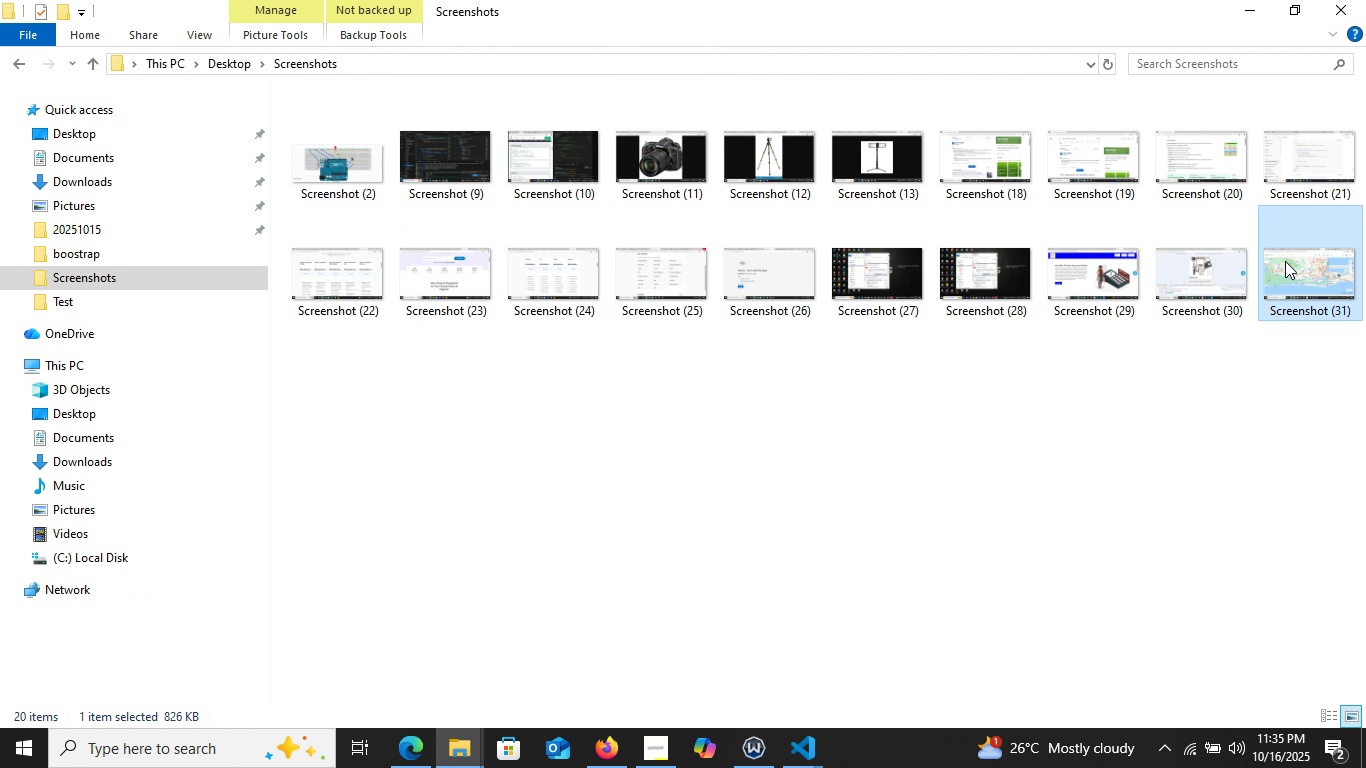 
double_click([1285, 261])
 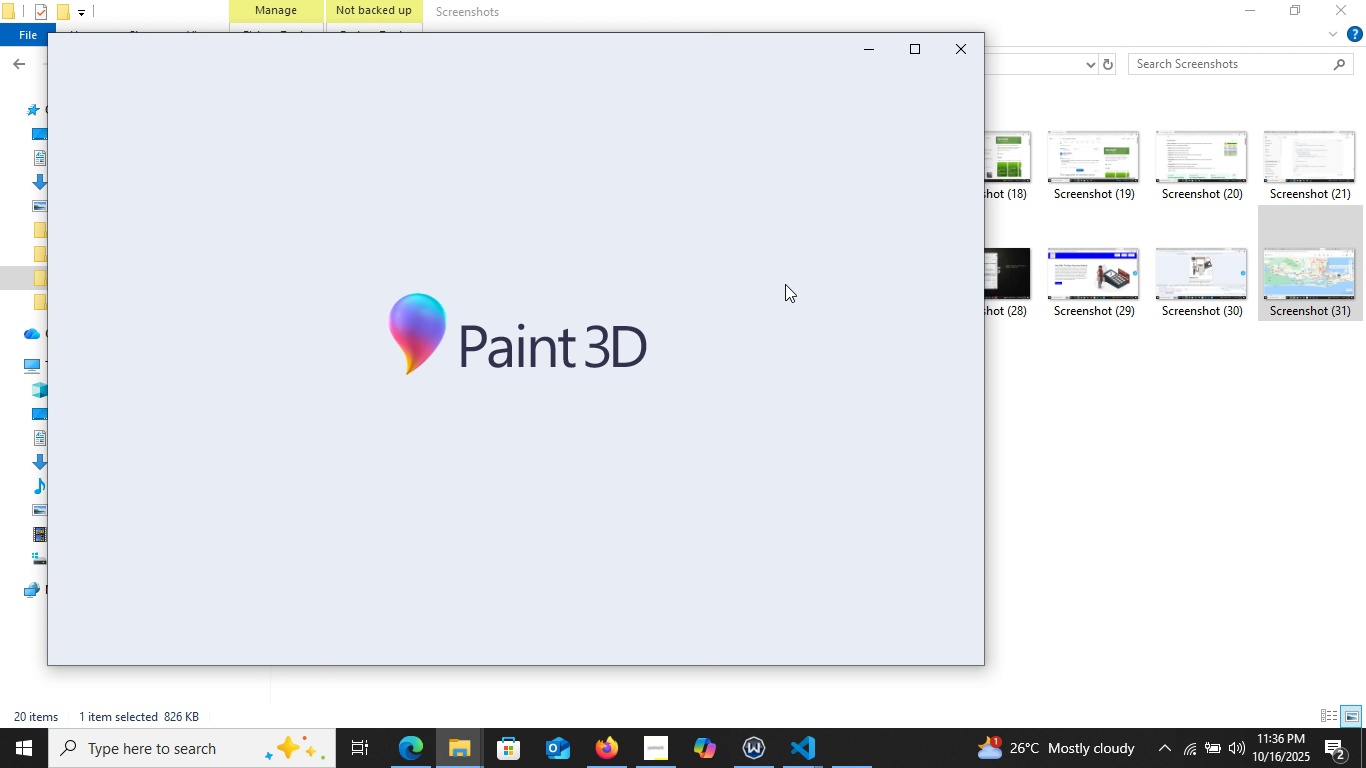 
wait(23.46)
 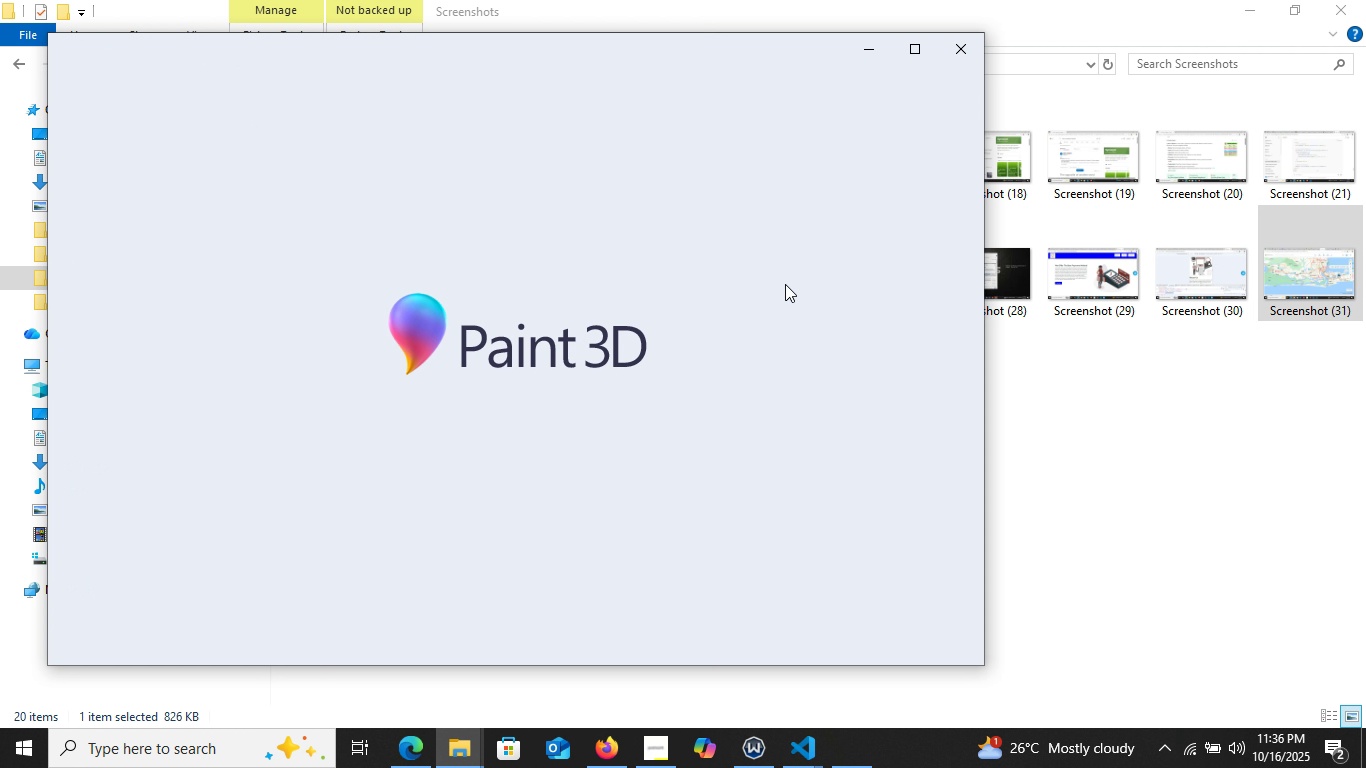 
left_click([954, 49])
 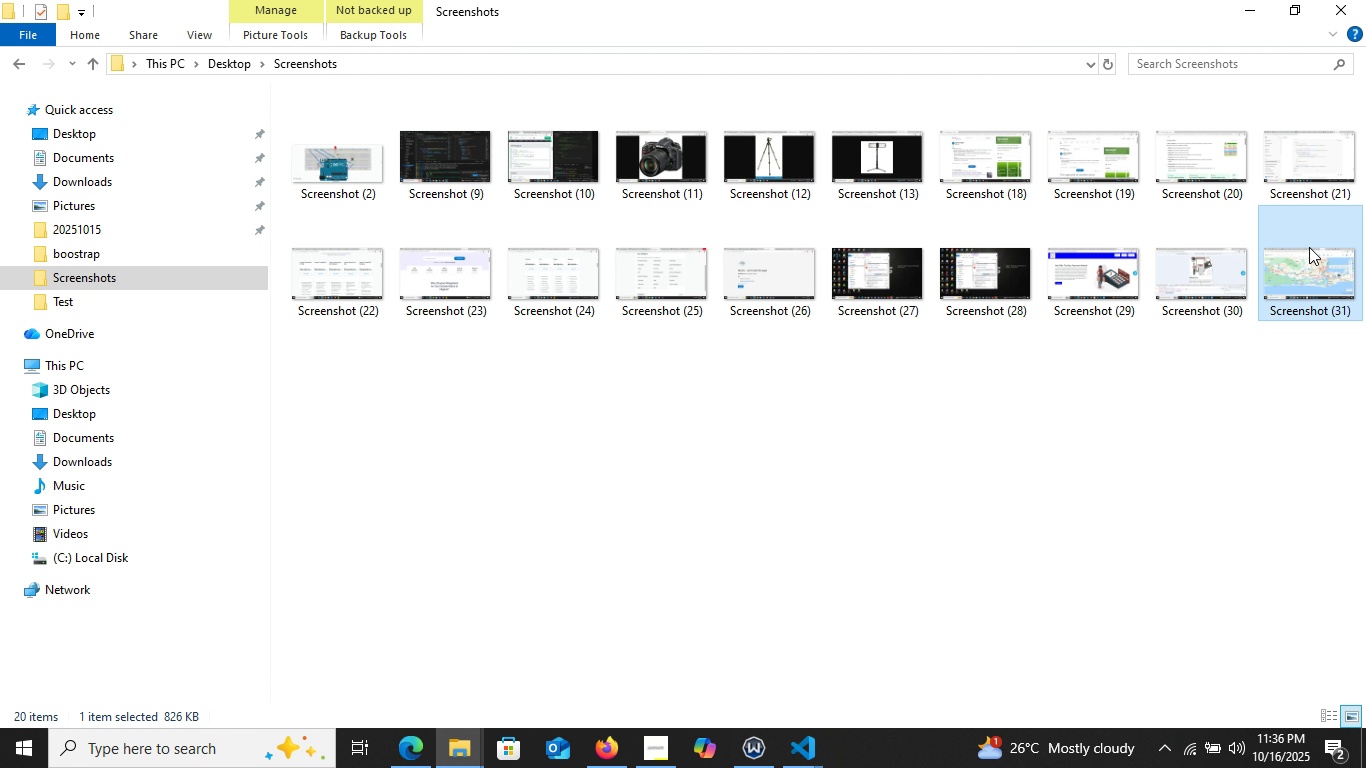 
left_click([1309, 247])
 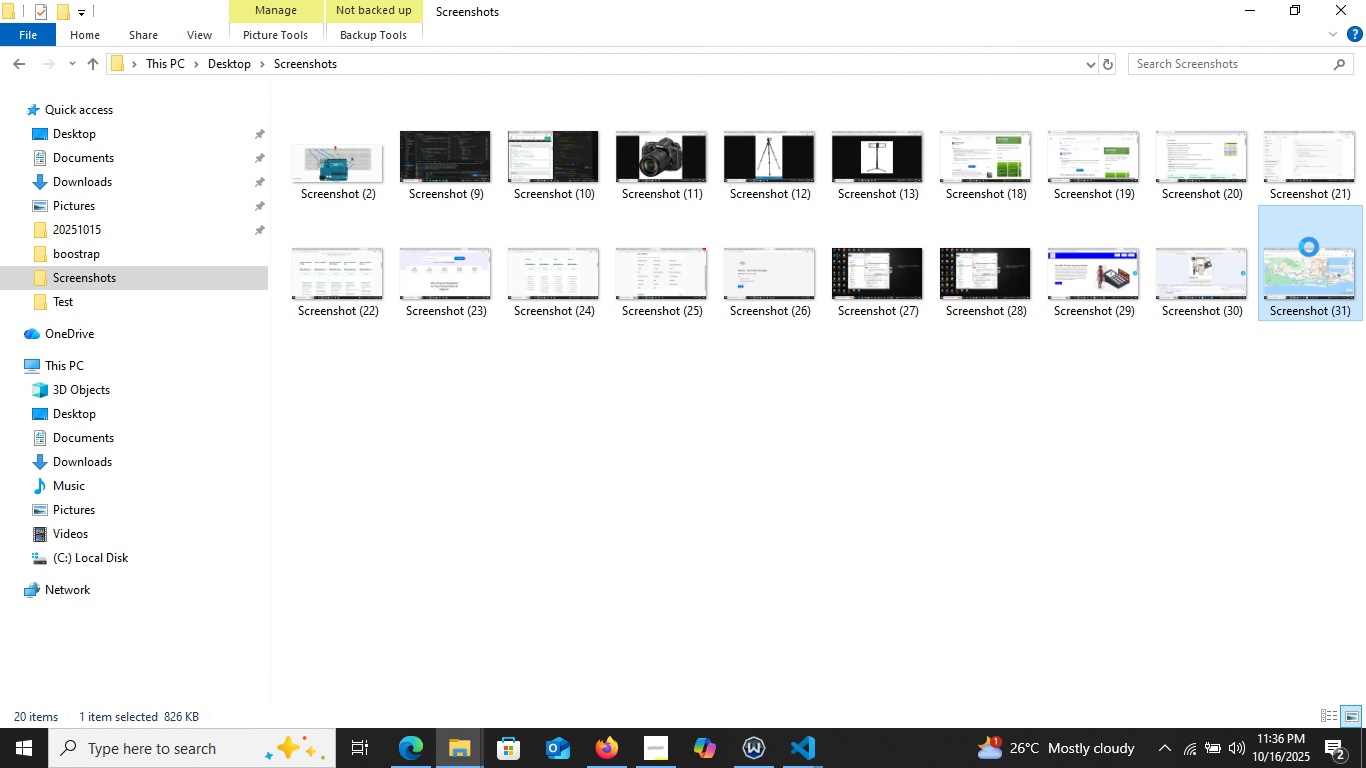 
right_click([1309, 247])
 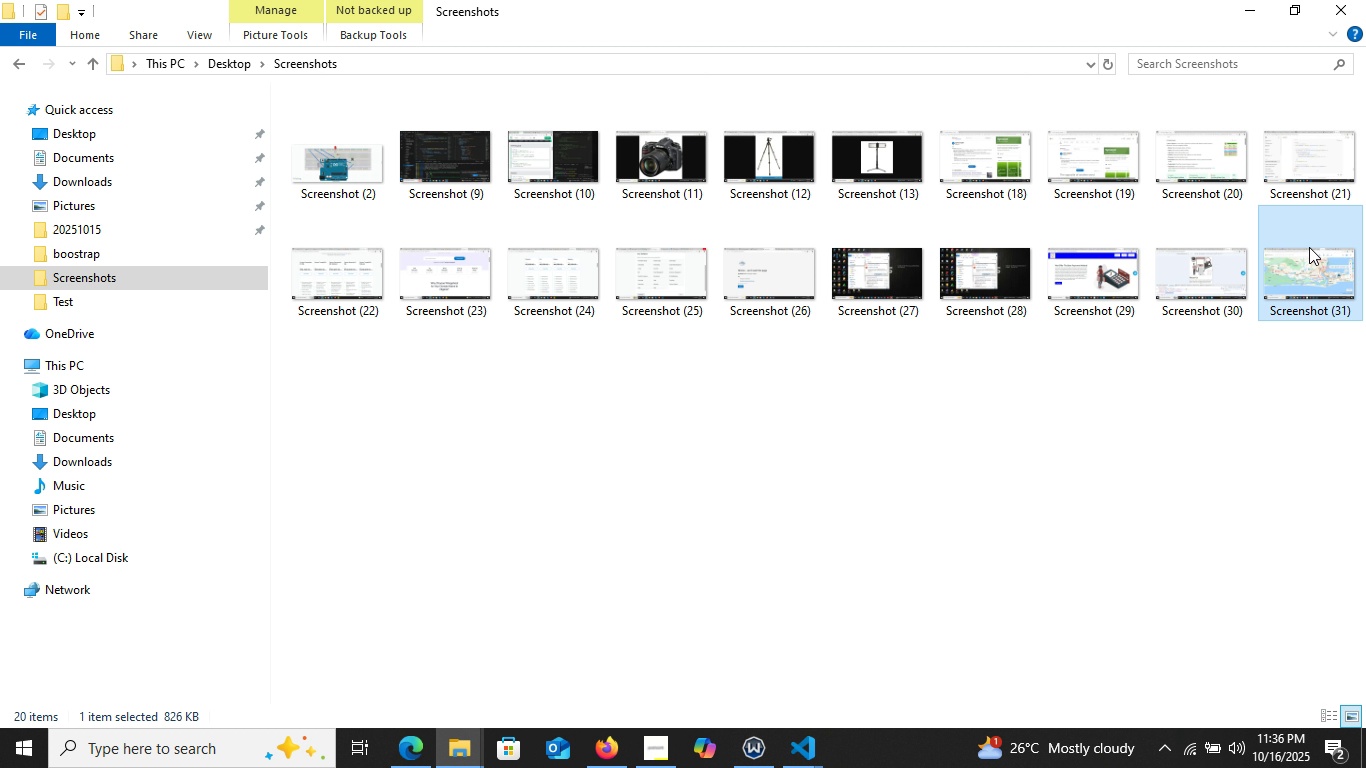 
wait(13.34)
 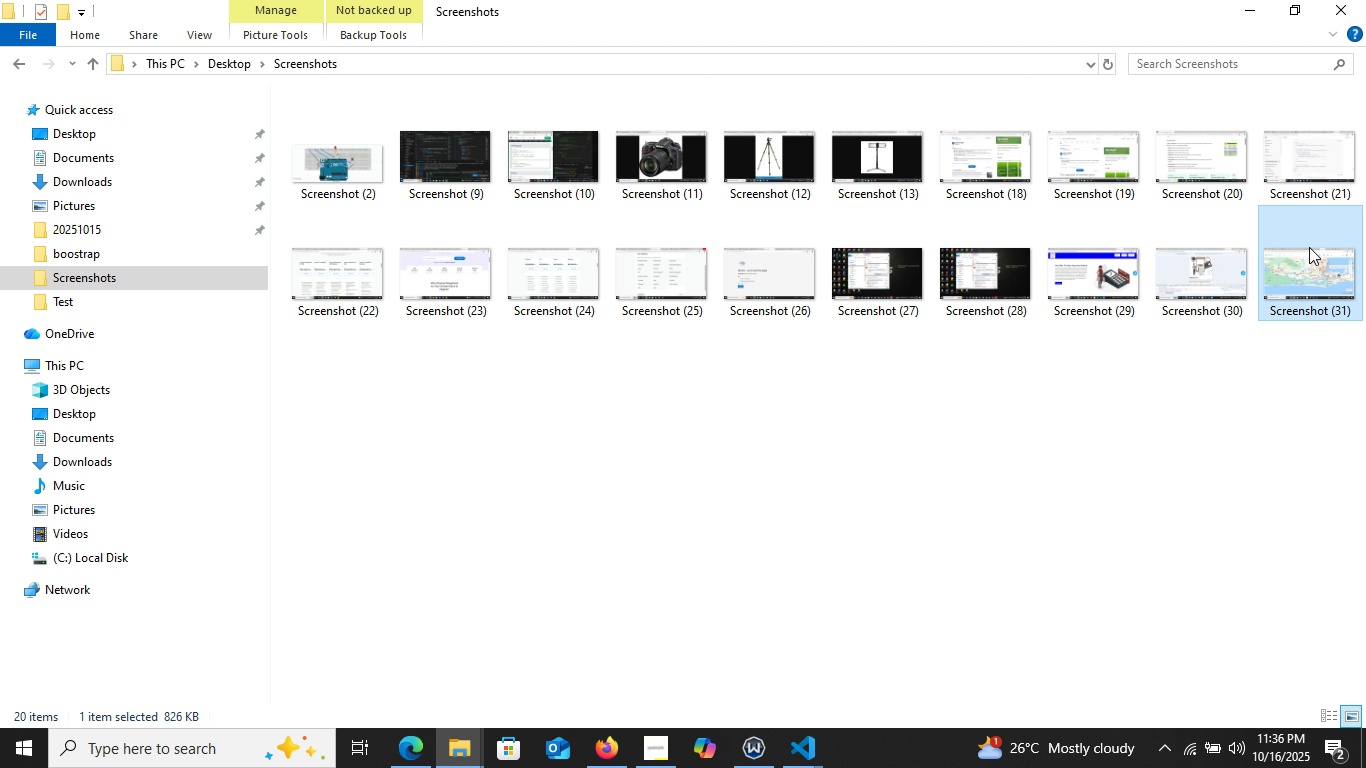 
left_click([1092, 376])
 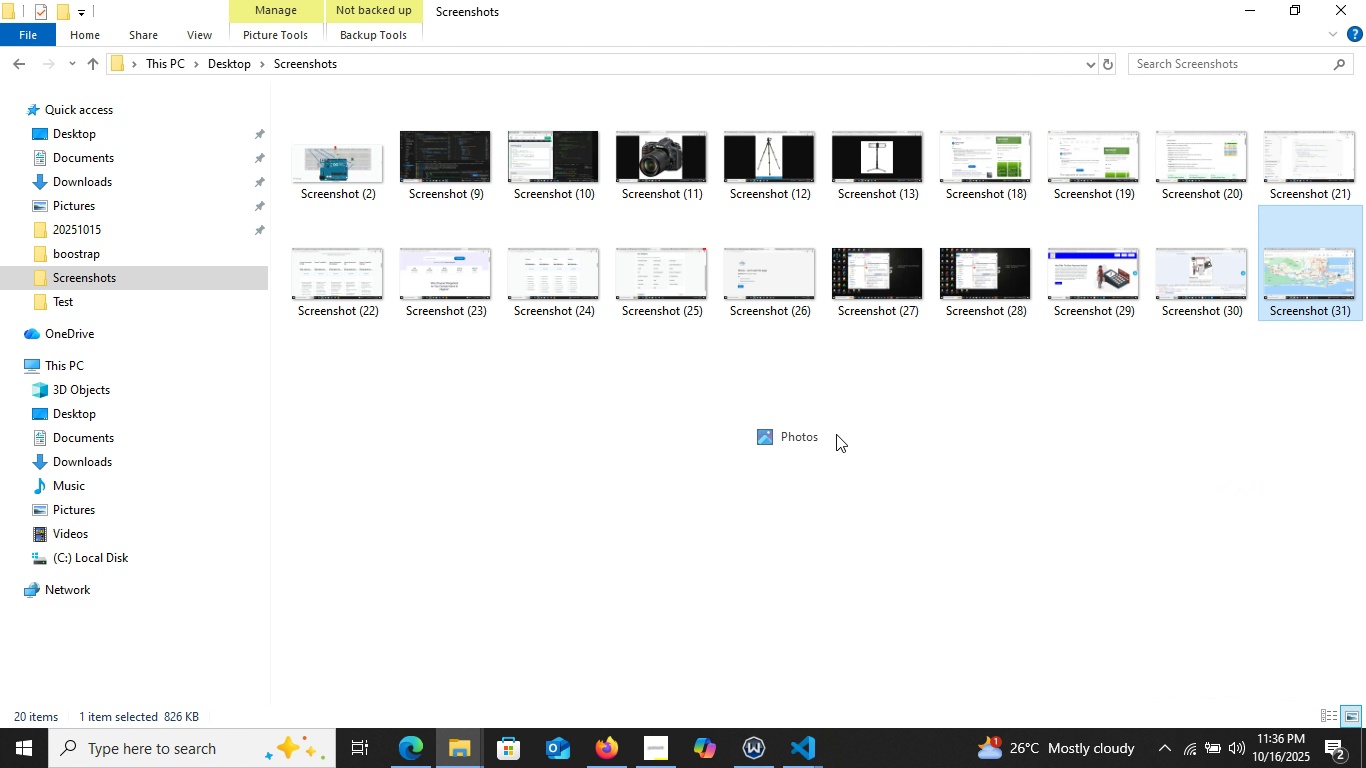 
left_click([836, 434])
 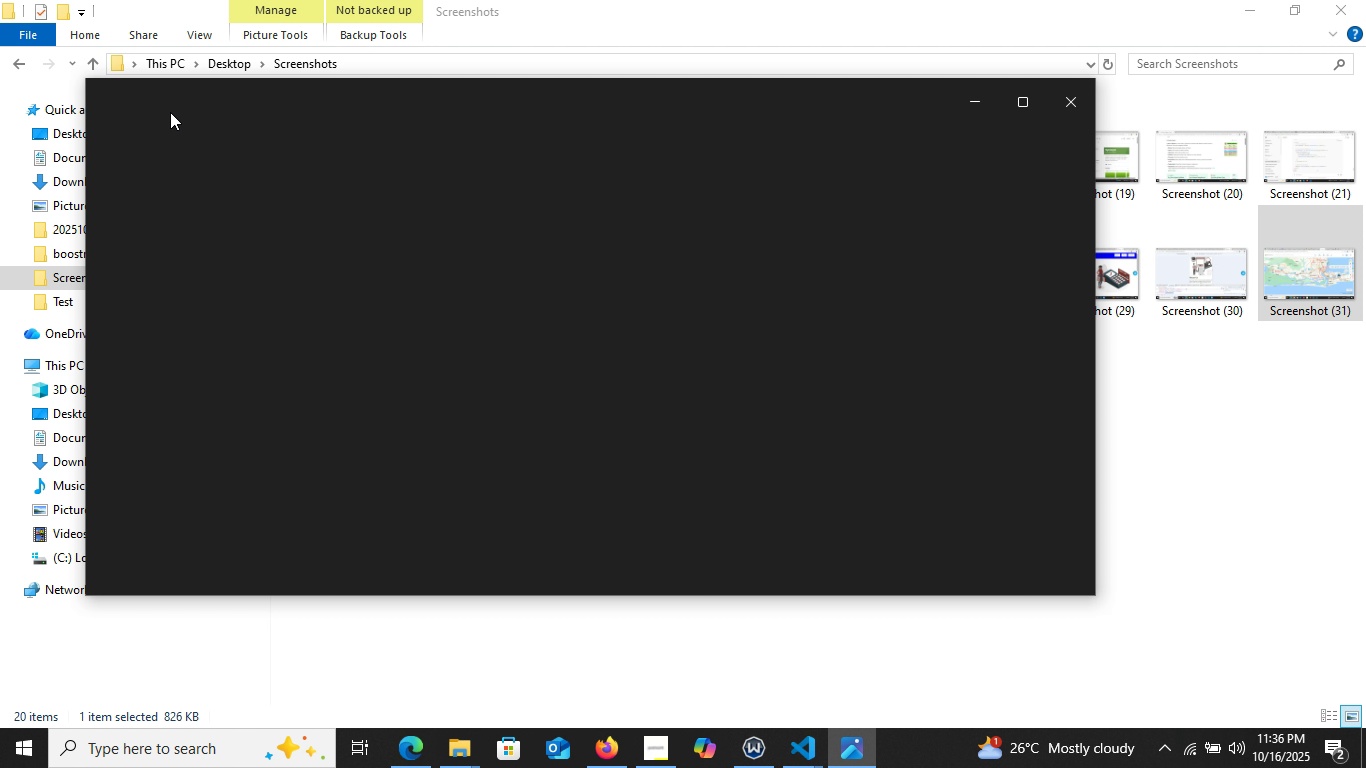 
wait(24.98)
 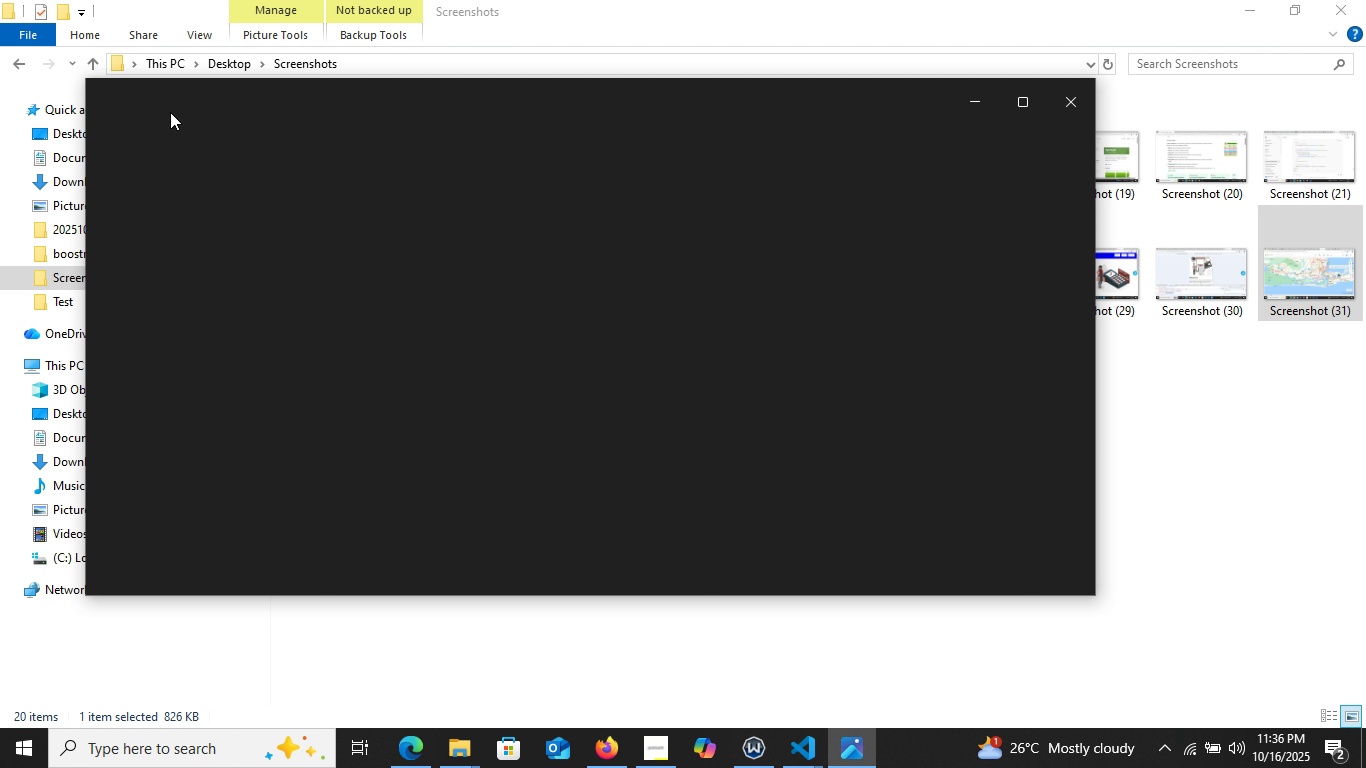 
left_click([116, 98])
 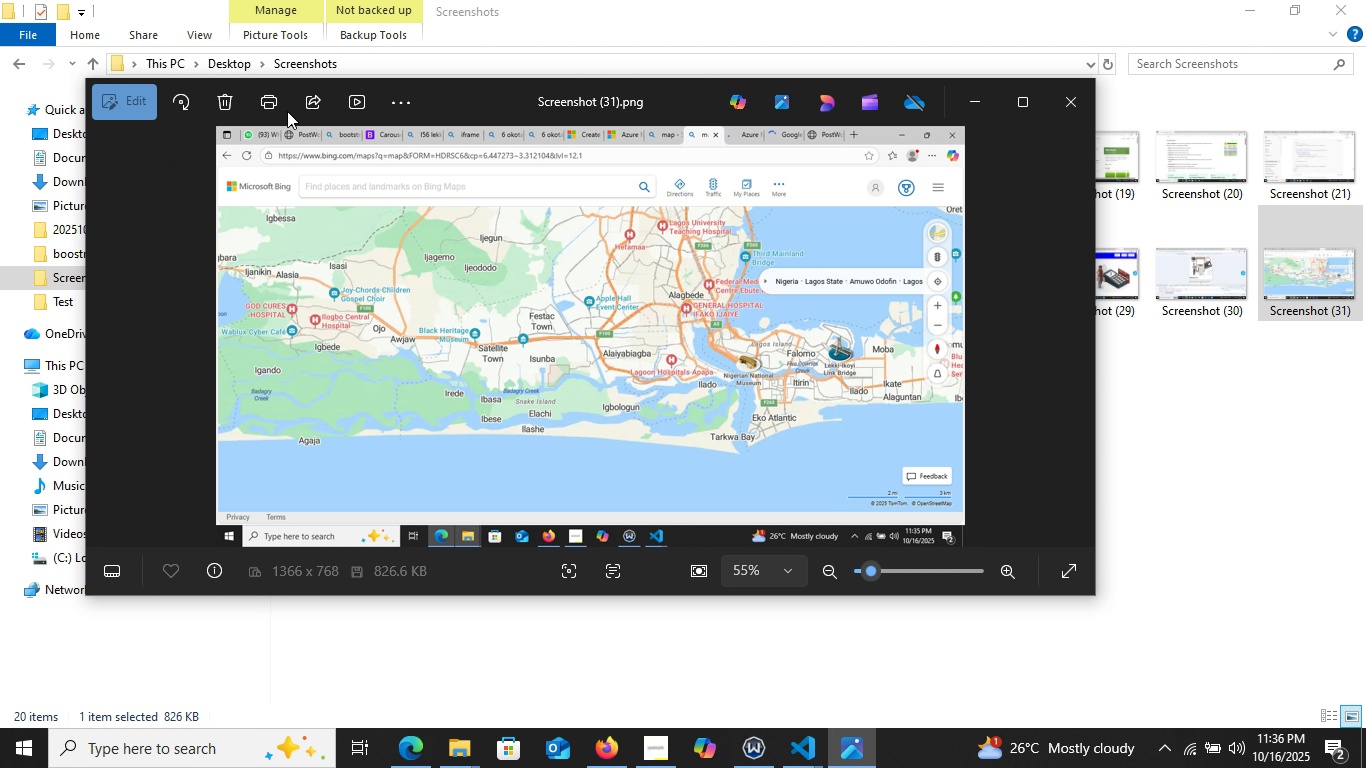 
wait(5.4)
 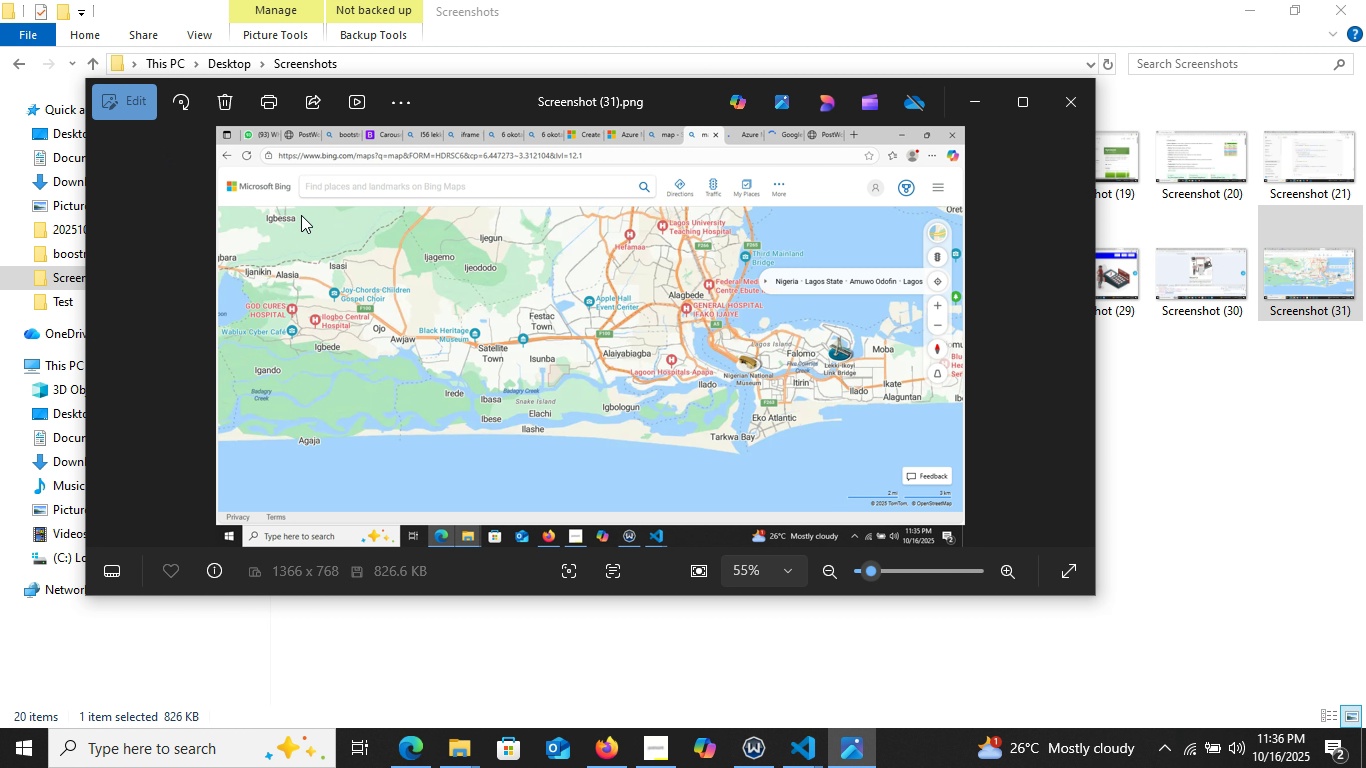 
mouse_move([176, 122])
 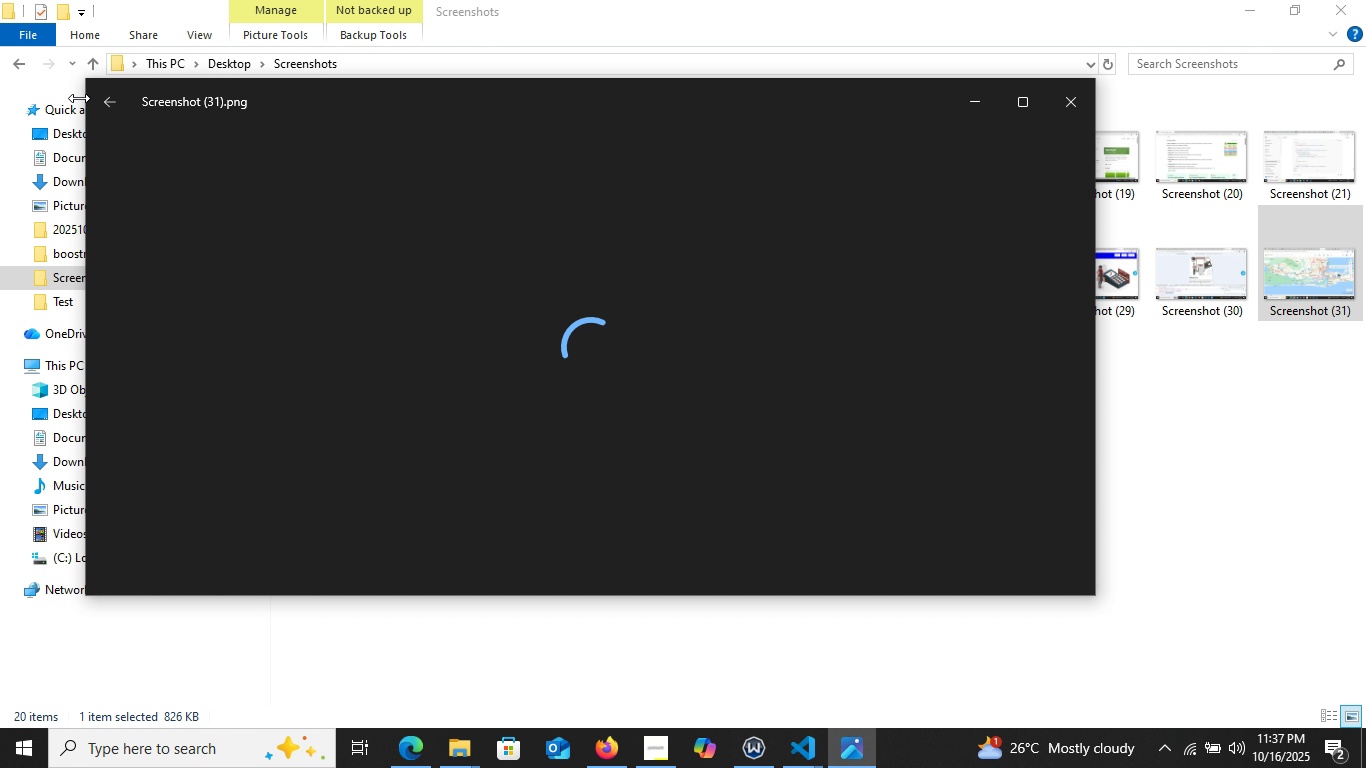 
wait(10.68)
 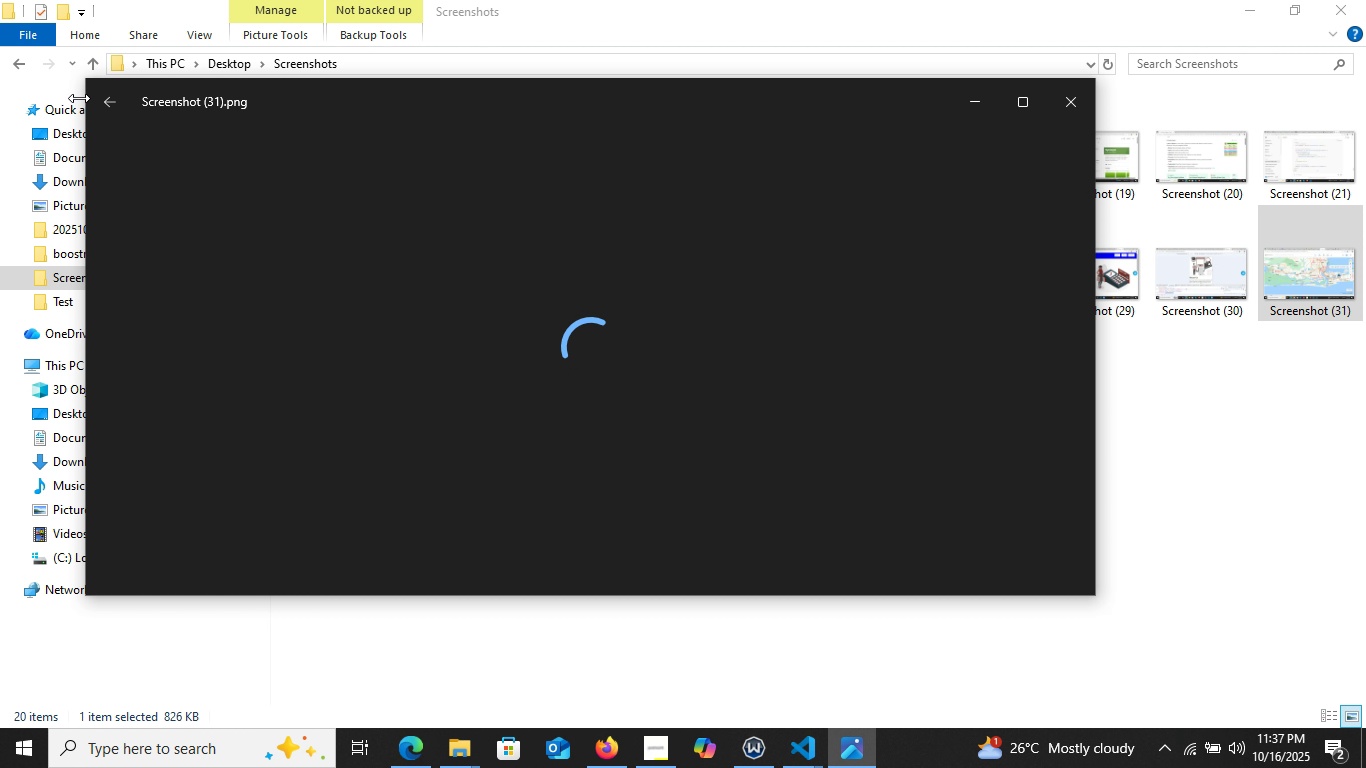 
mouse_move([742, 280])
 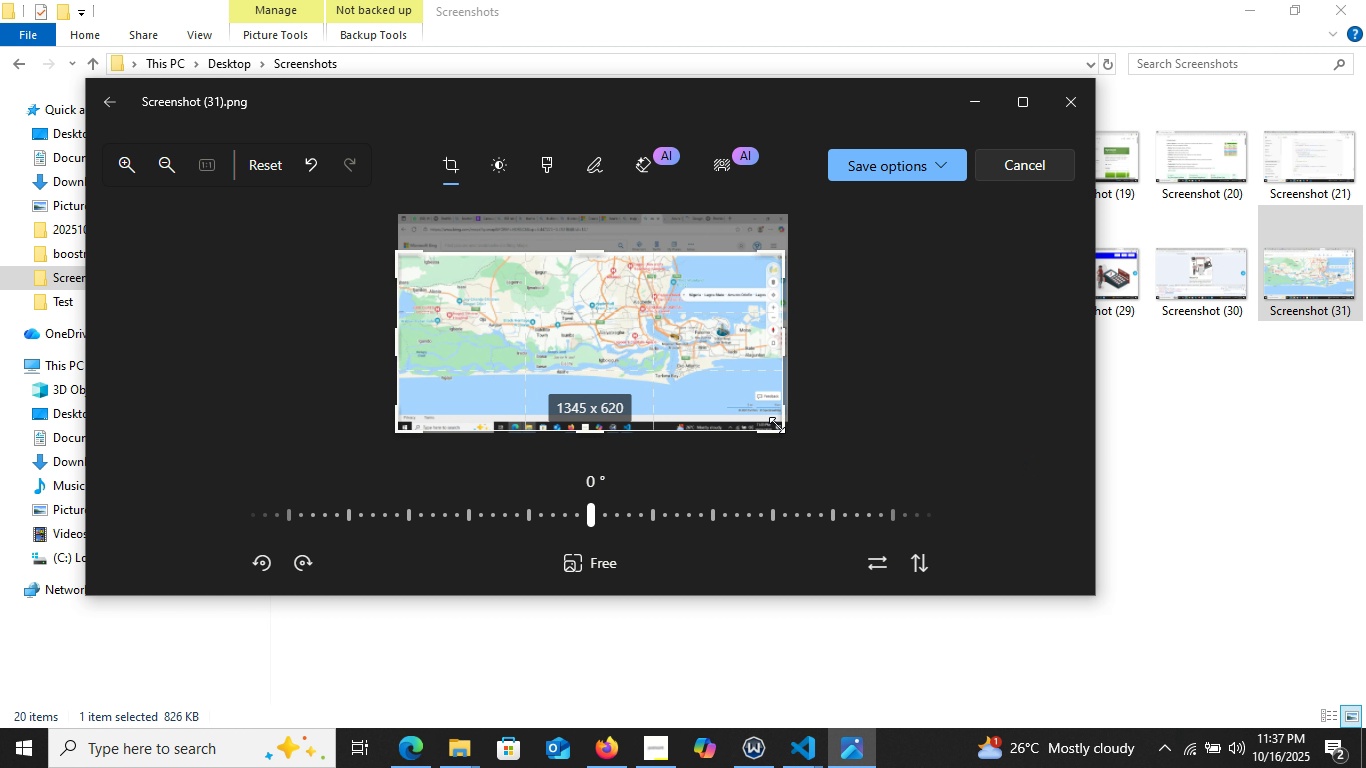 
wait(9.95)
 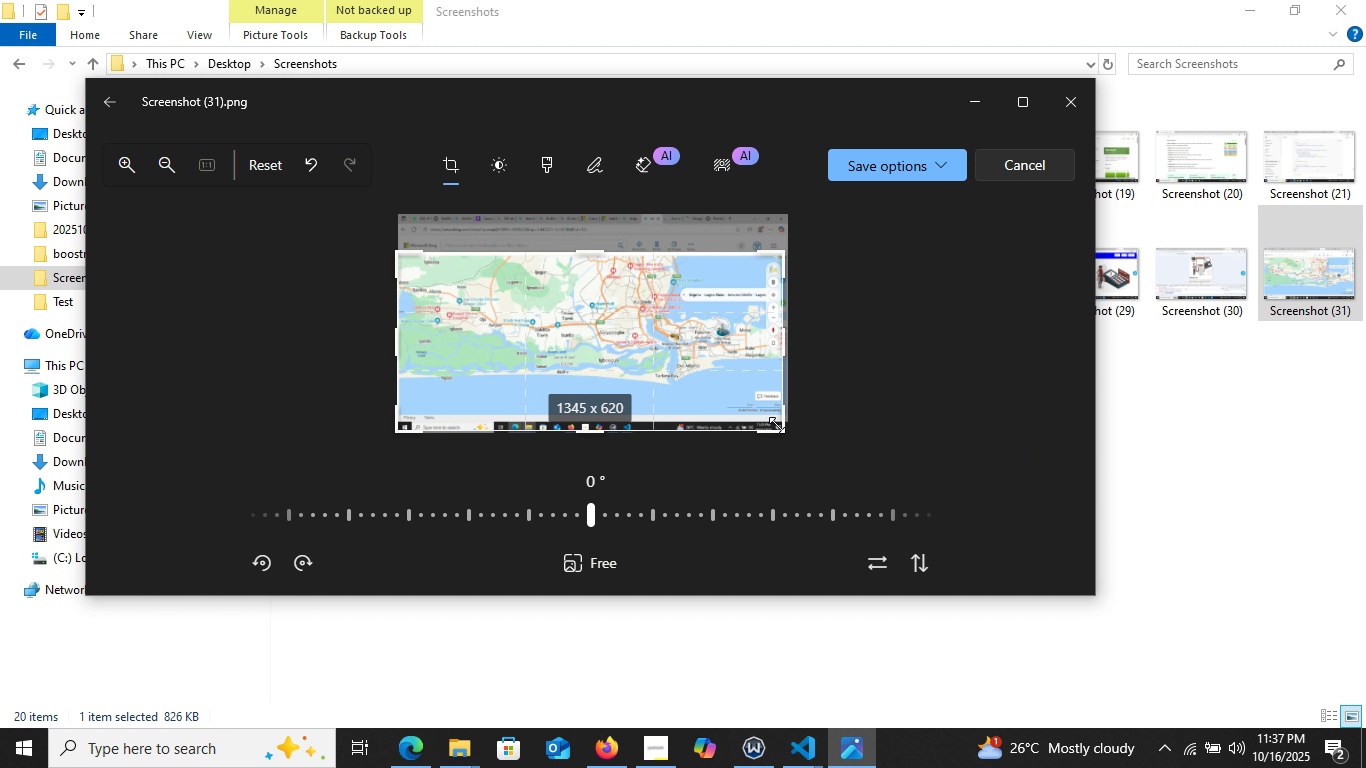 
left_click([912, 164])
 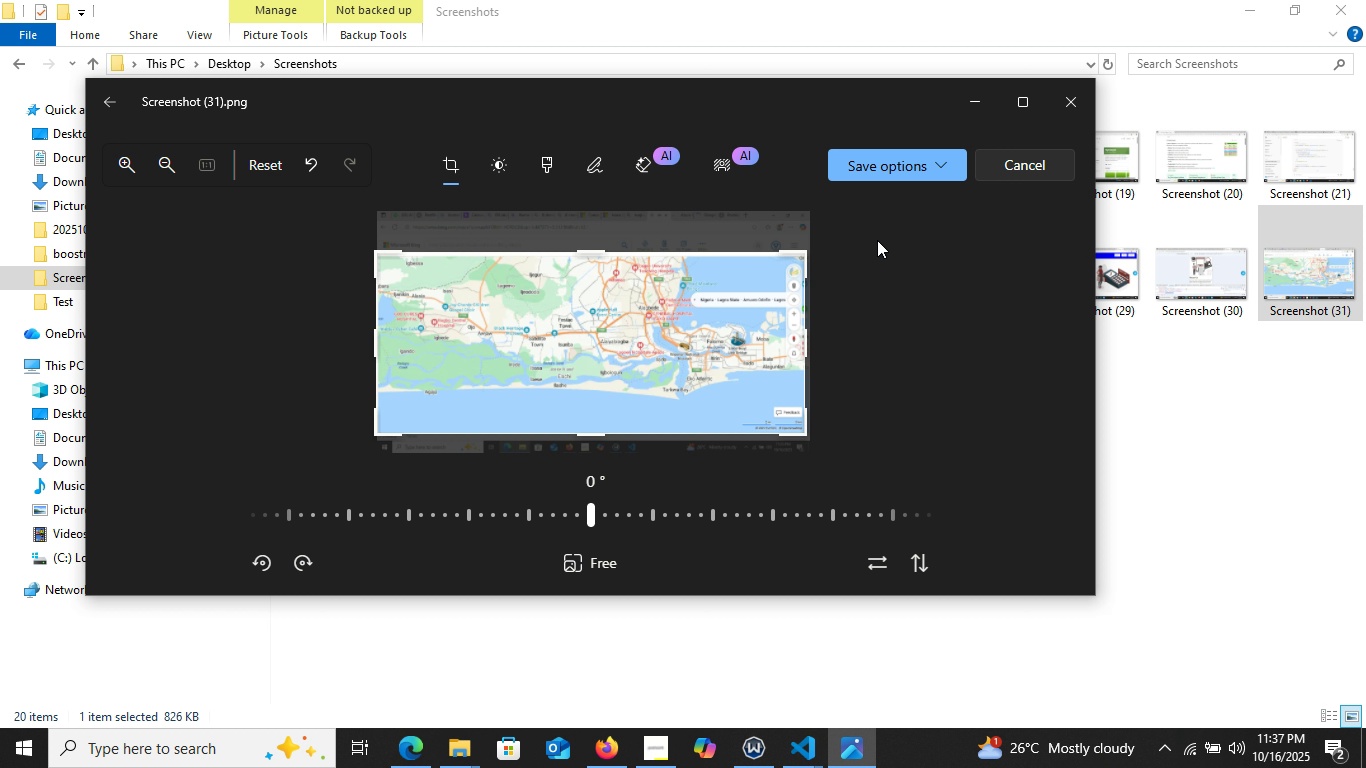 
left_click([877, 240])
 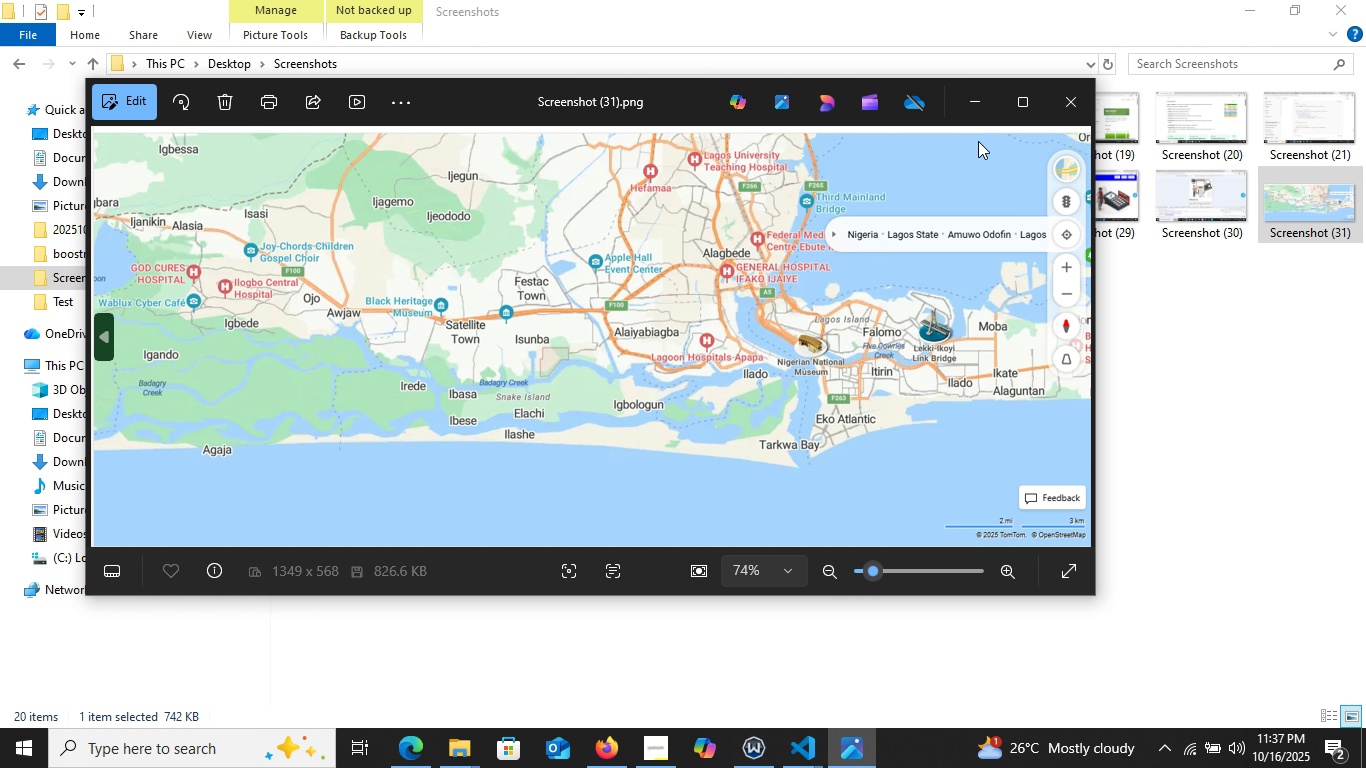 
wait(7.28)
 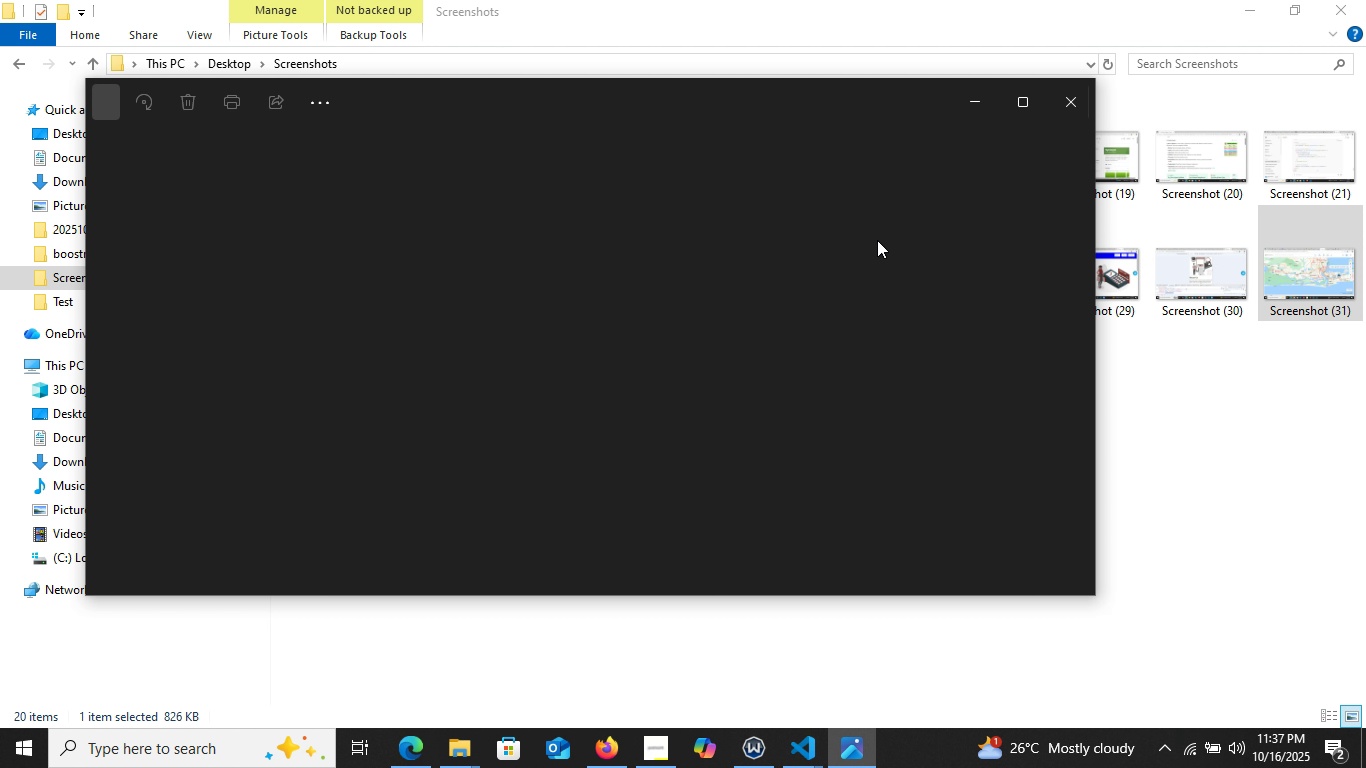 
left_click([1060, 102])
 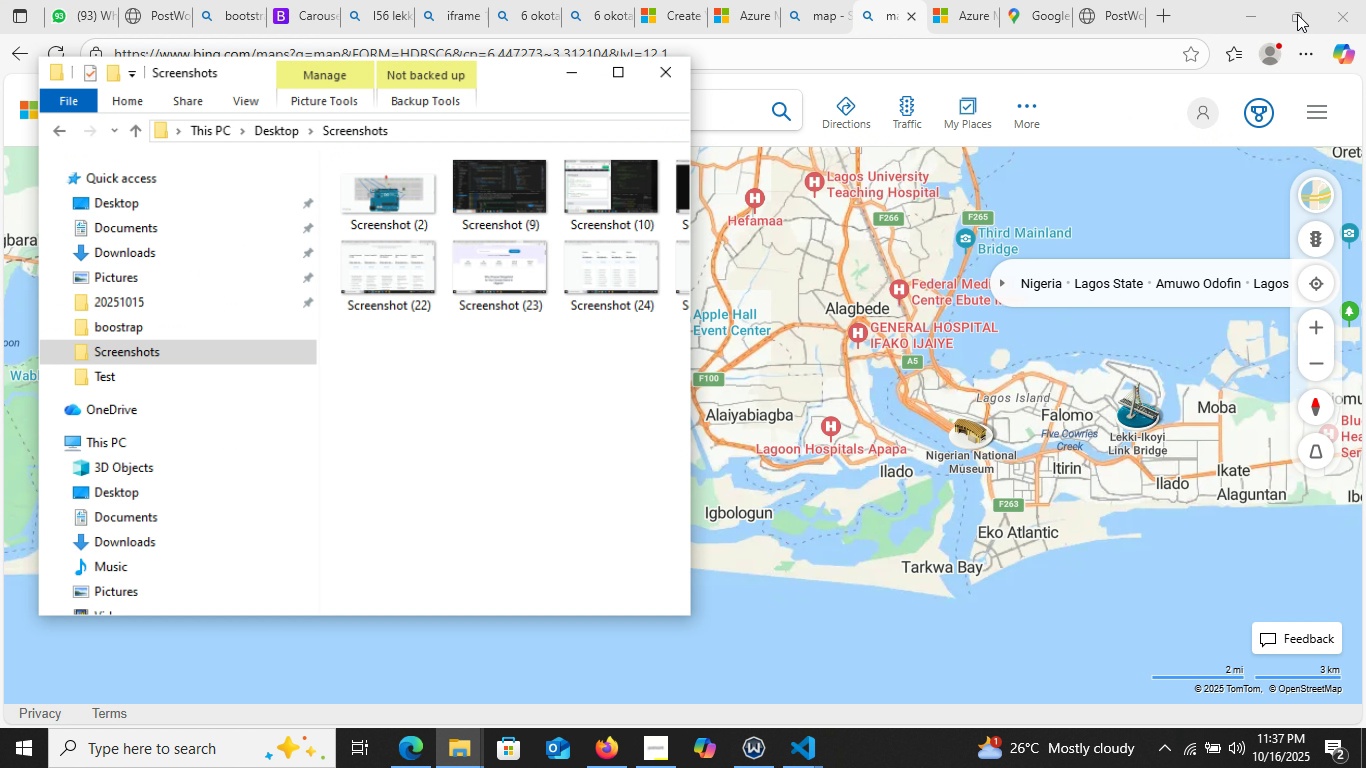 
left_click([1297, 14])
 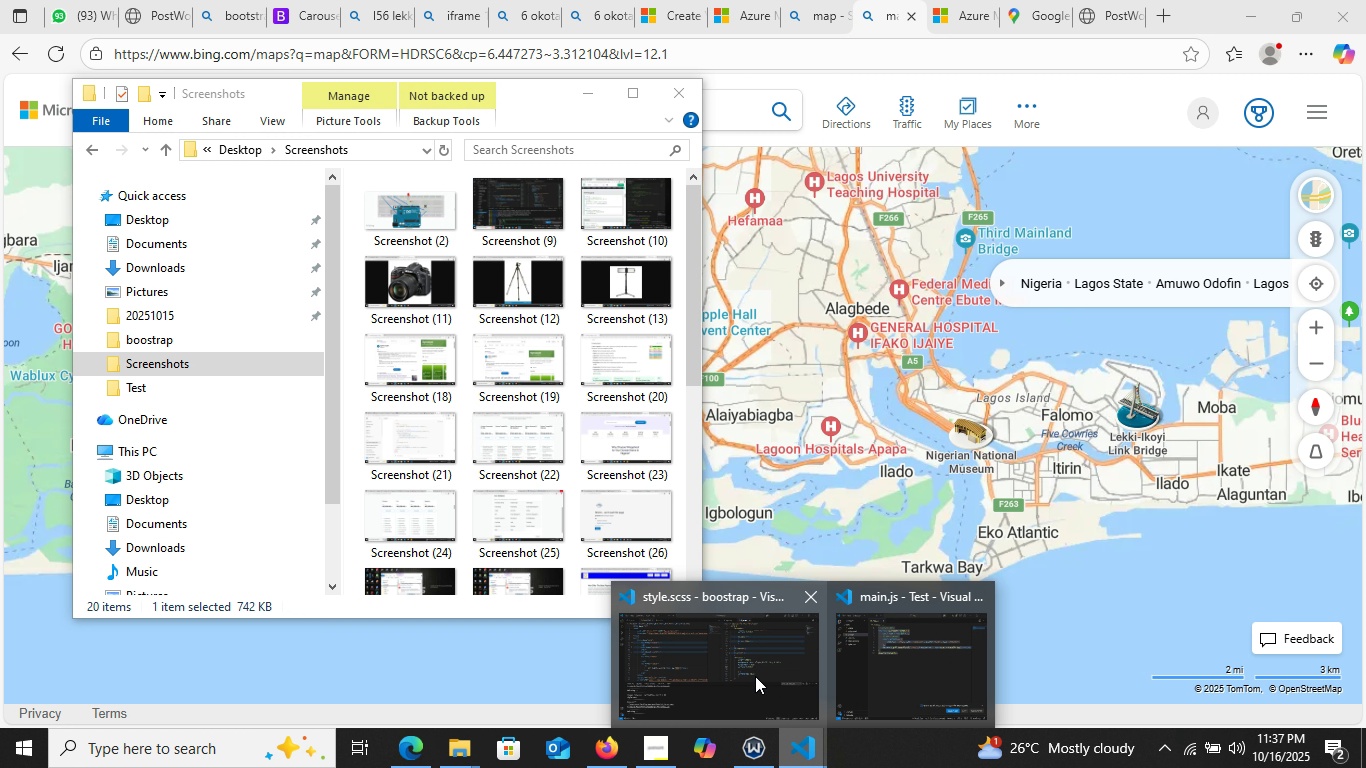 
left_click([755, 676])
 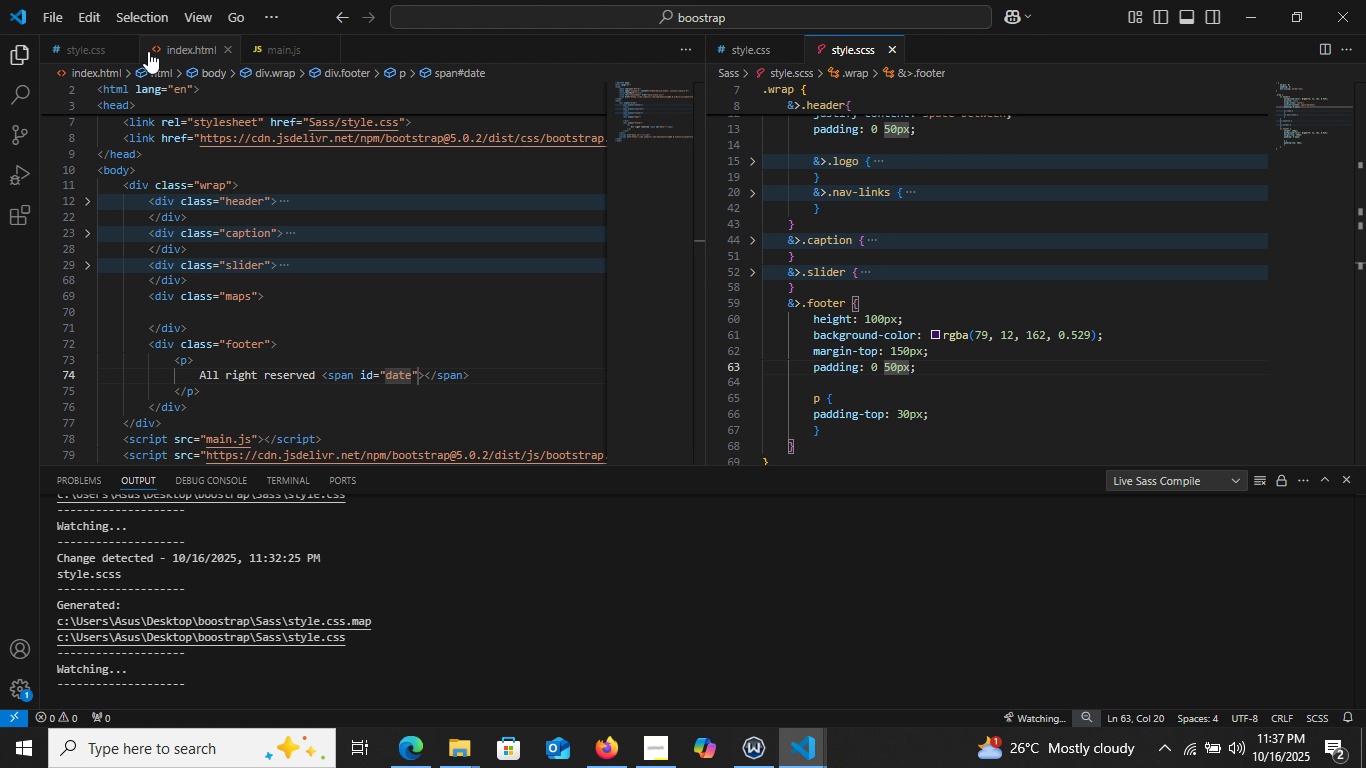 
left_click([13, 54])
 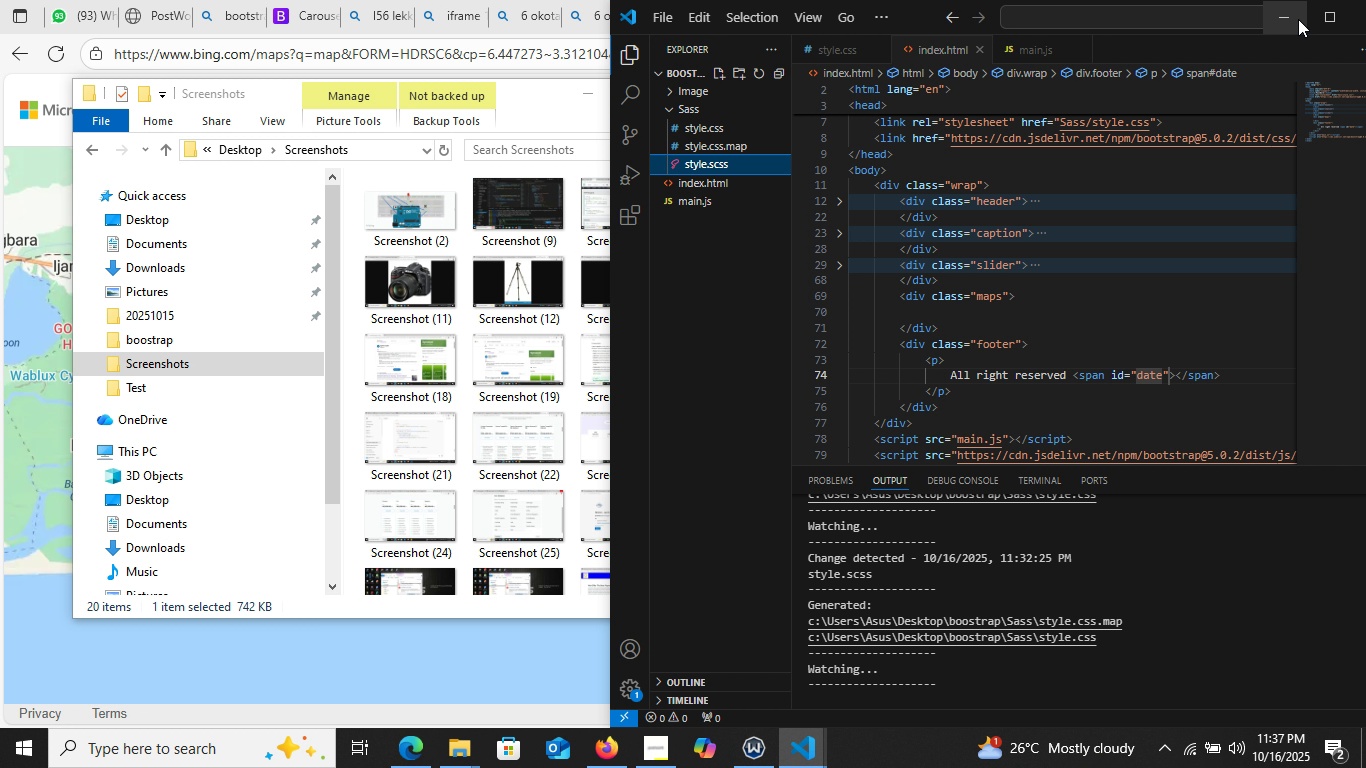 
left_click([1298, 19])
 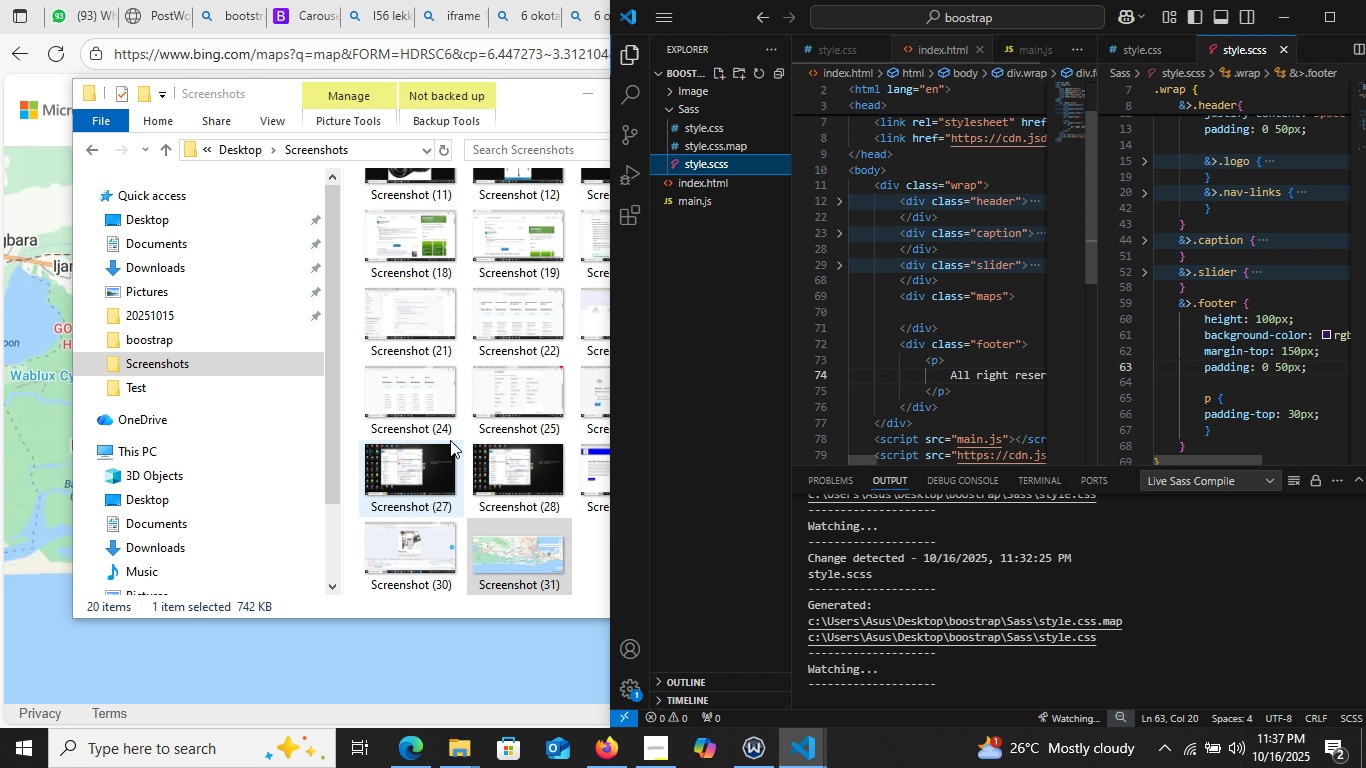 
scroll: coordinate [450, 440], scroll_direction: down, amount: 4.0
 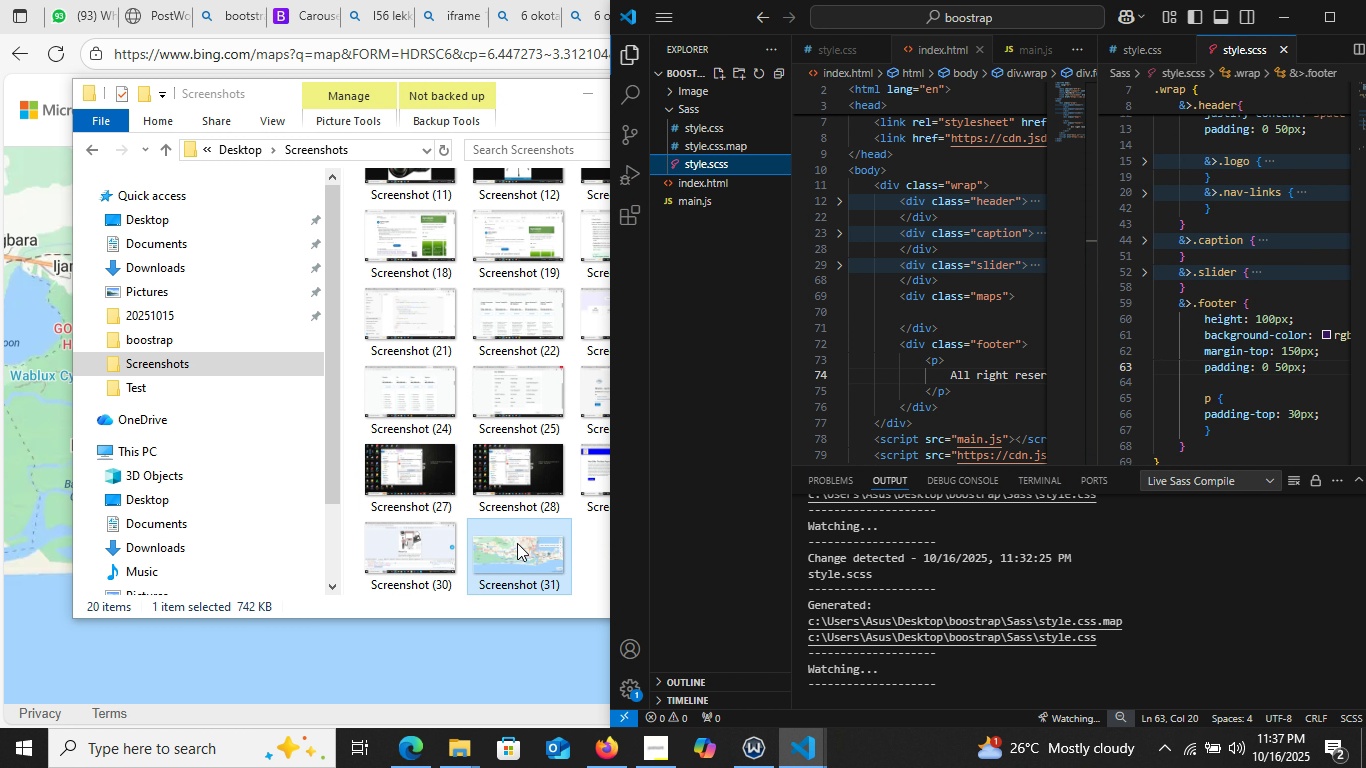 
mouse_move([517, 540])
 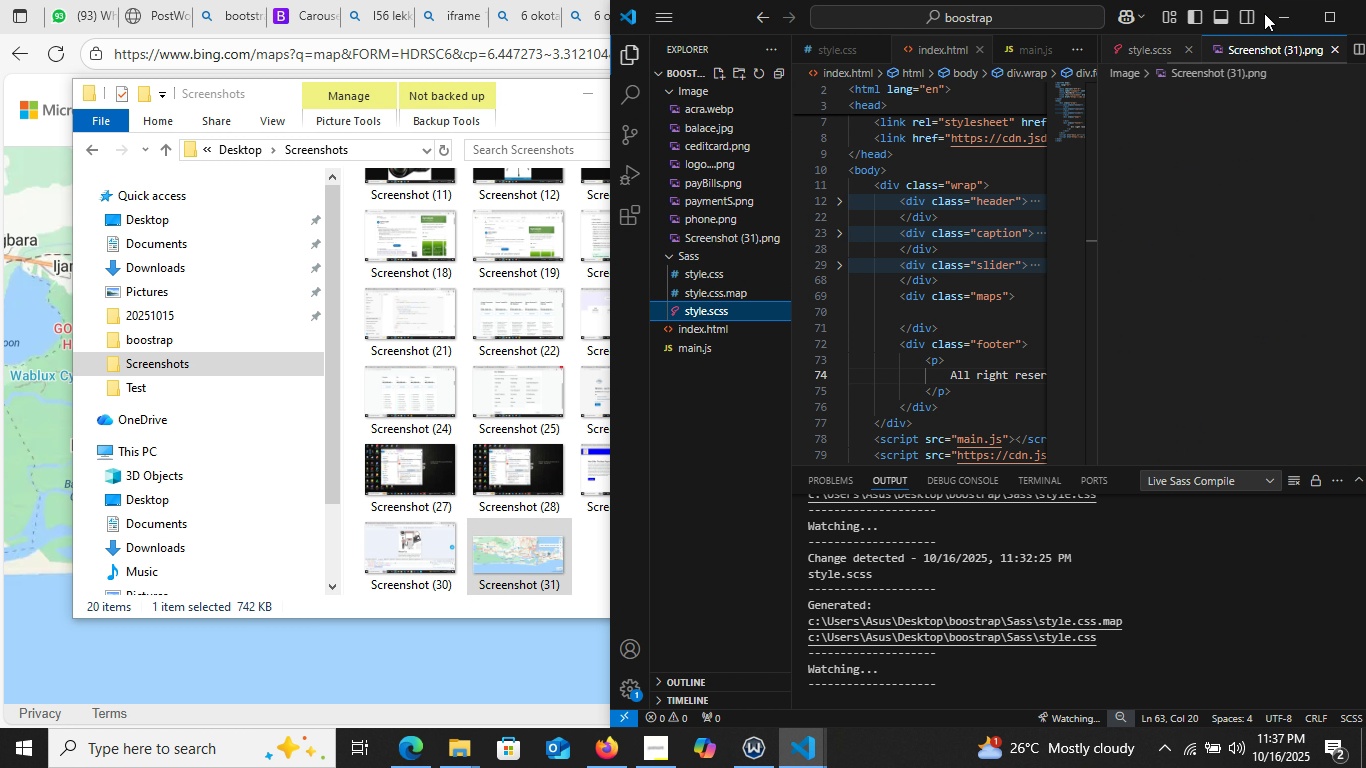 
wait(6.44)
 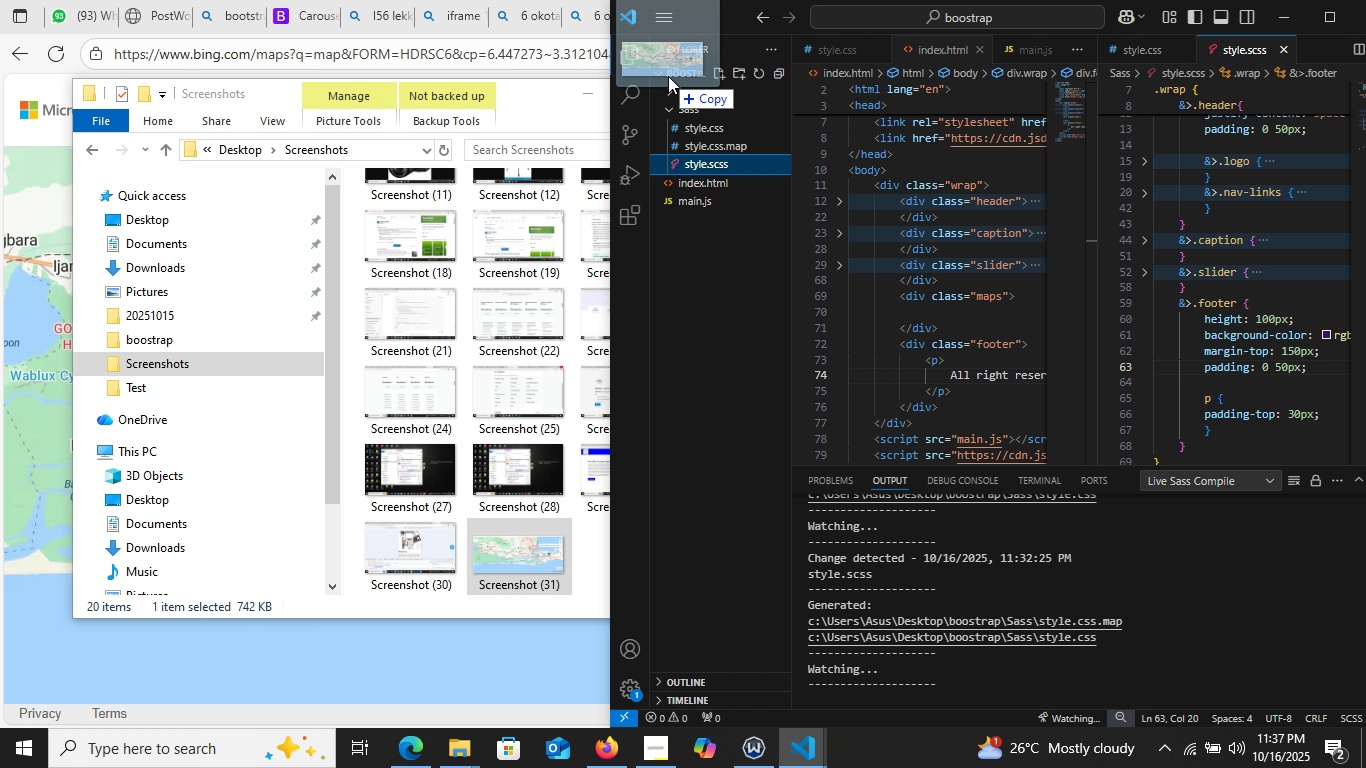 
left_click([1326, 10])
 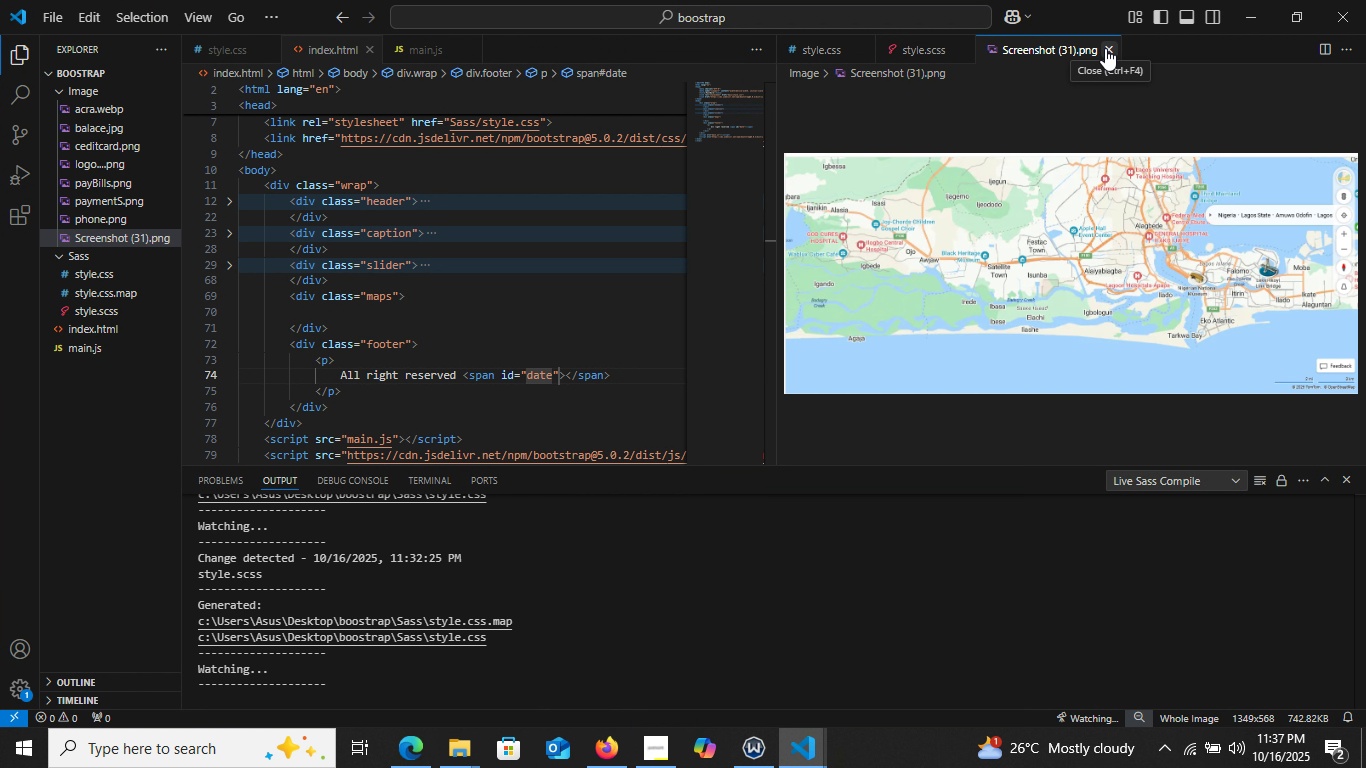 
left_click([1105, 48])
 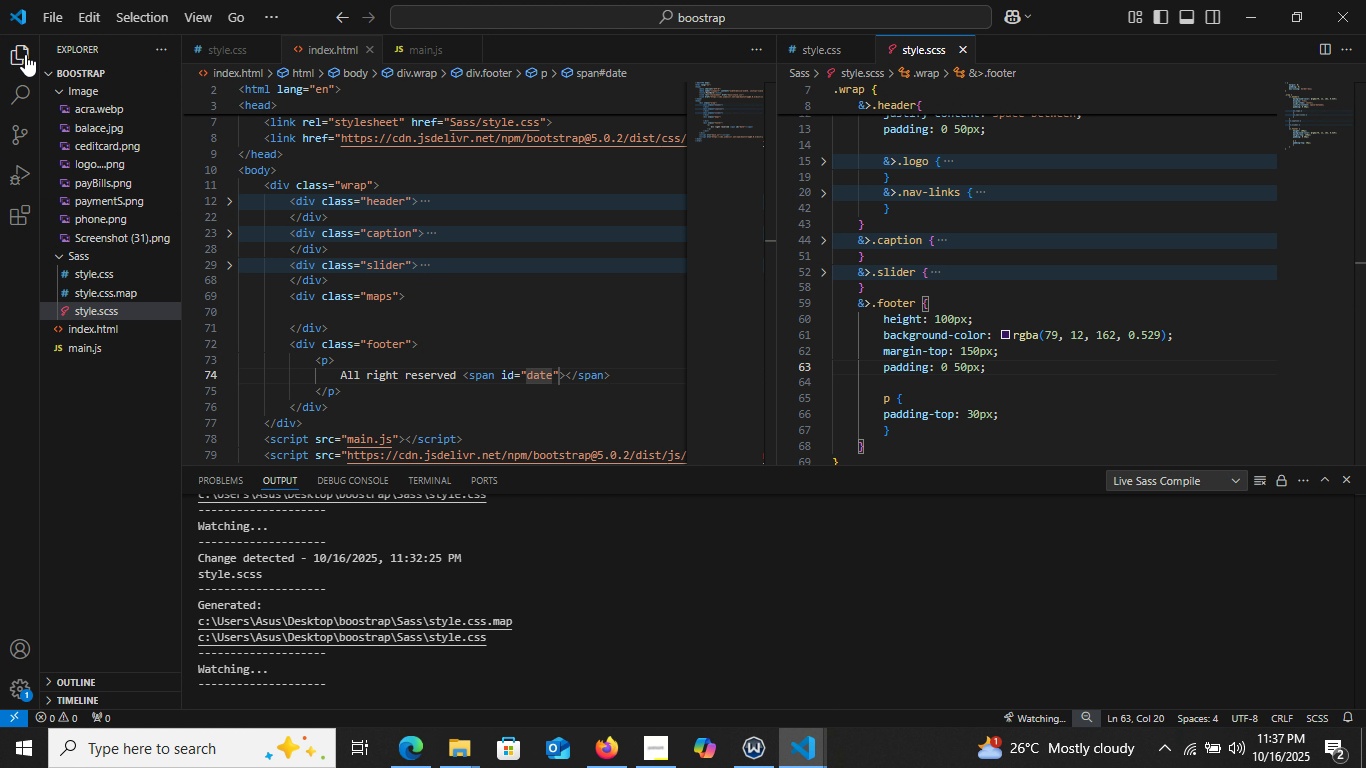 
left_click([25, 54])
 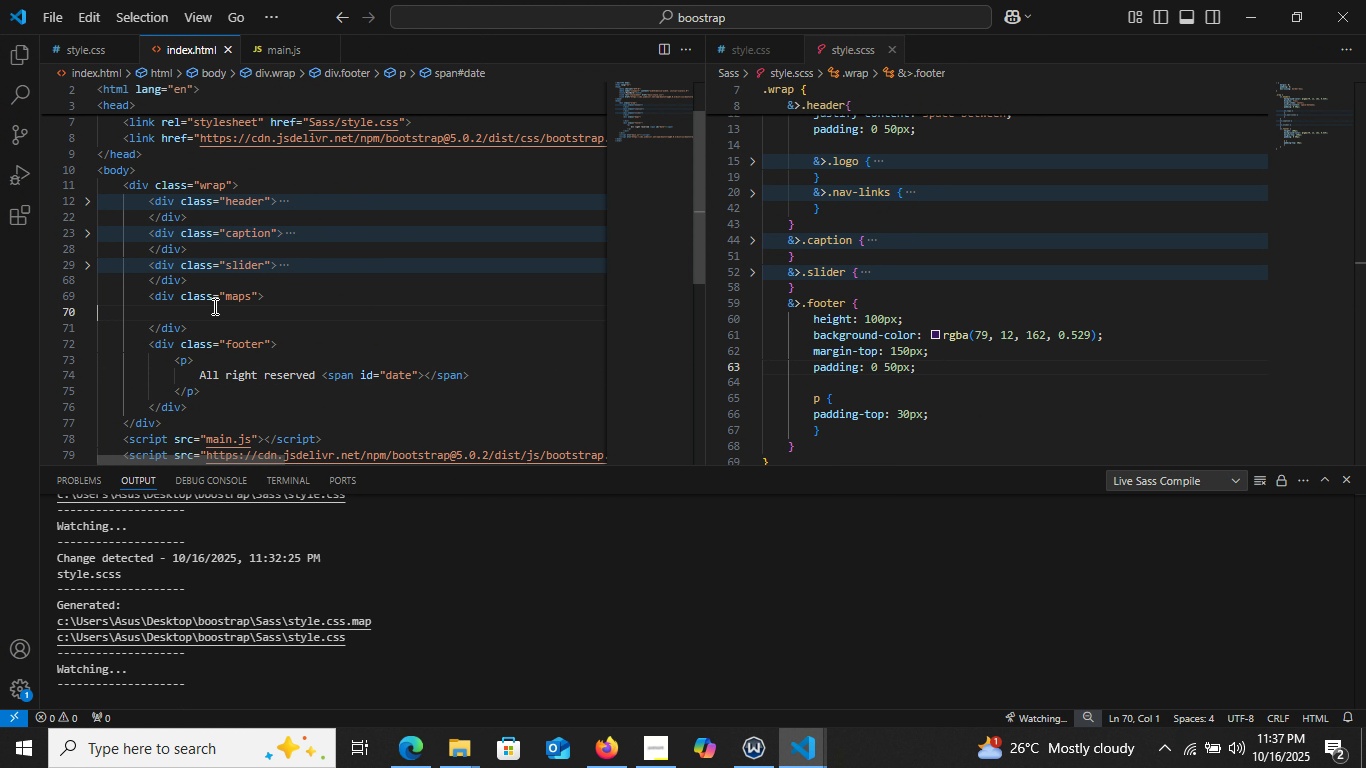 
left_click([213, 306])
 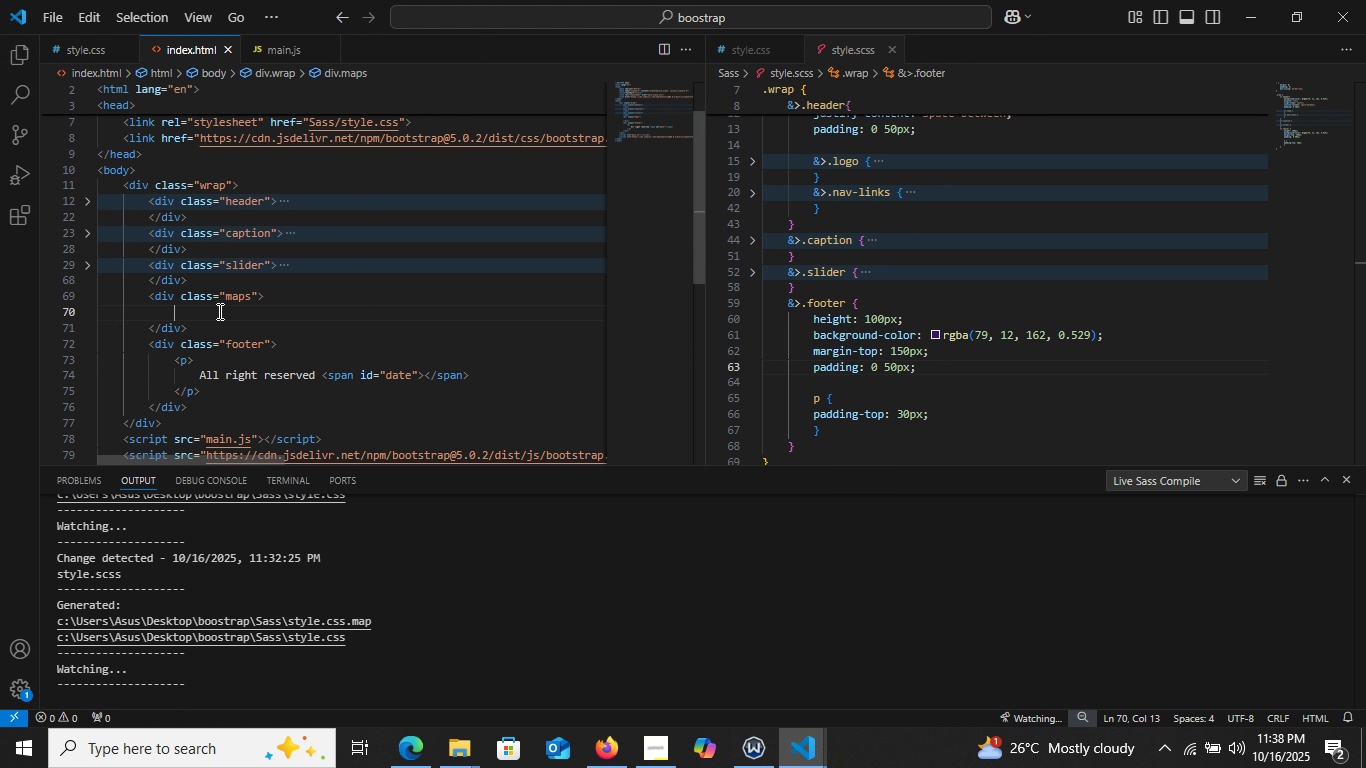 
key(Tab)
type(img)
 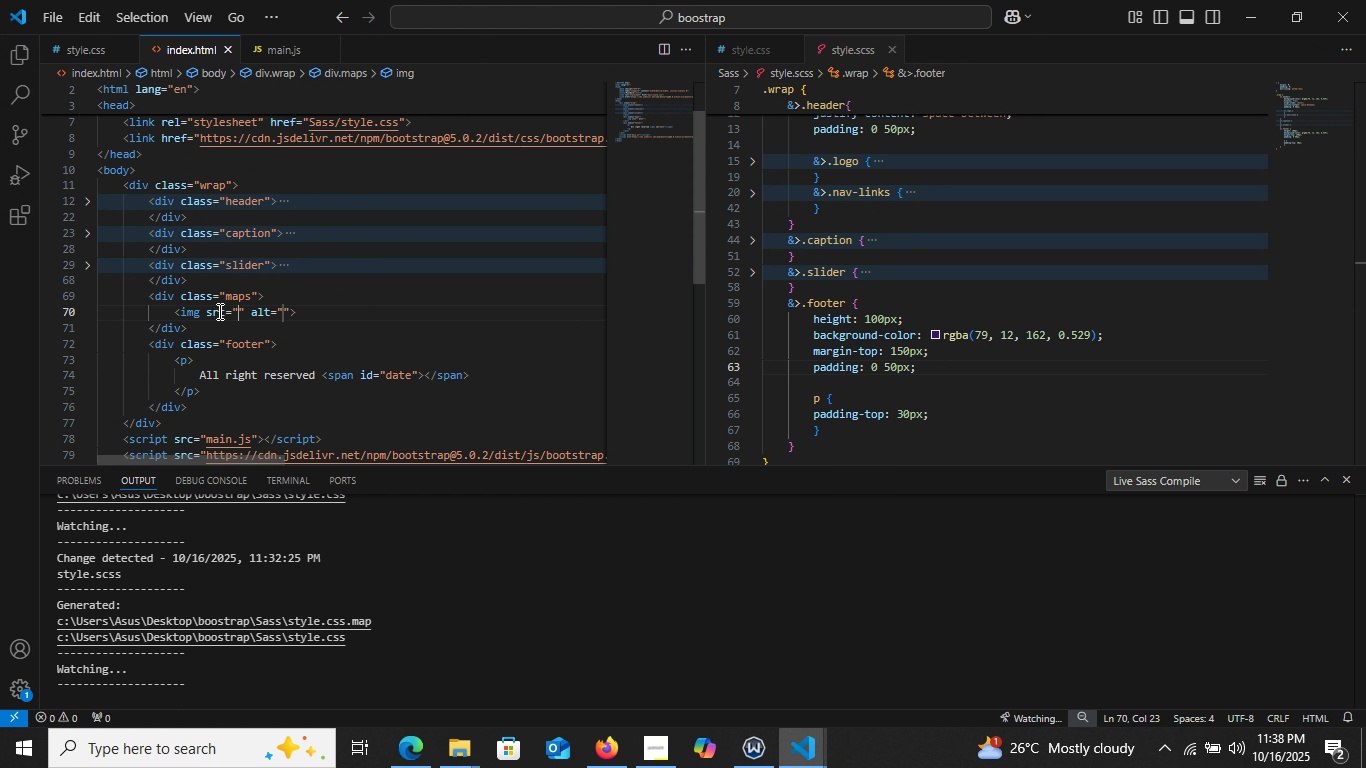 
key(Enter)
 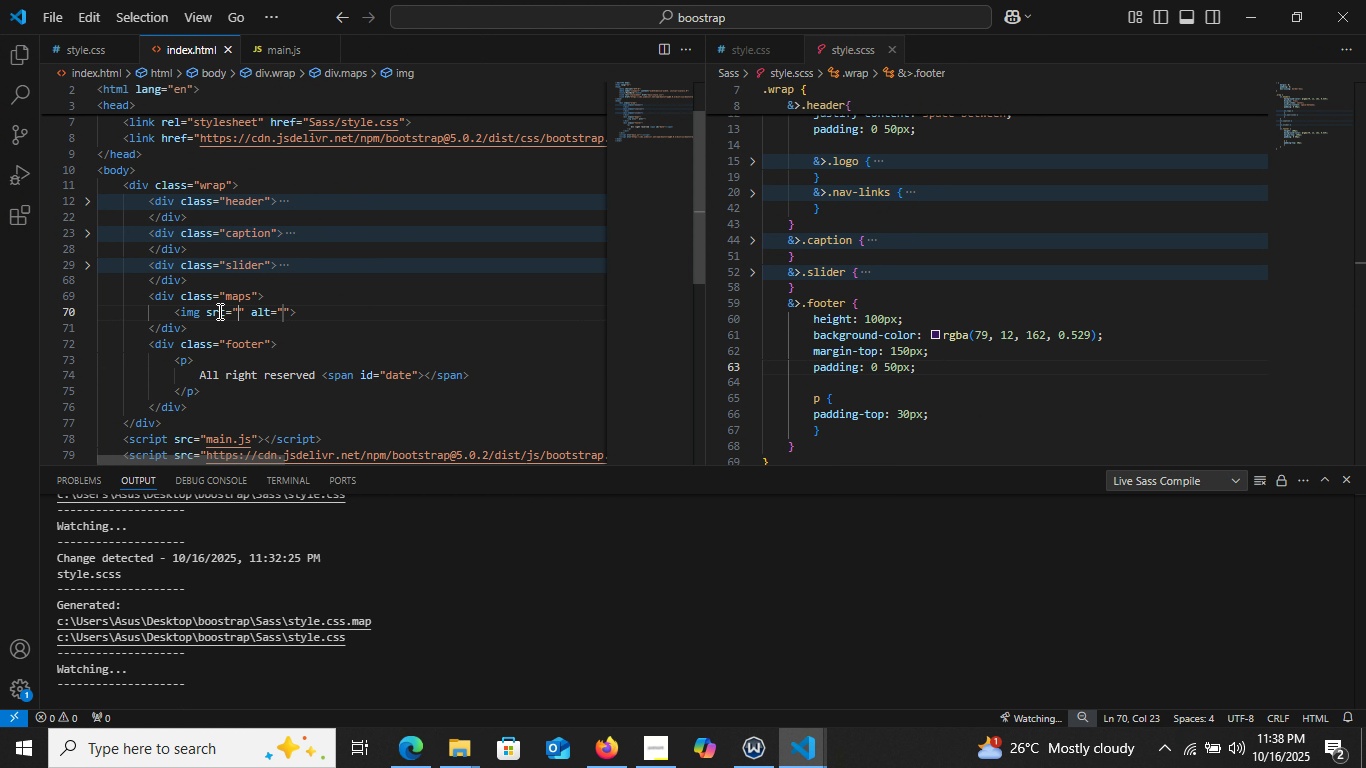 
key(Control+Space)
 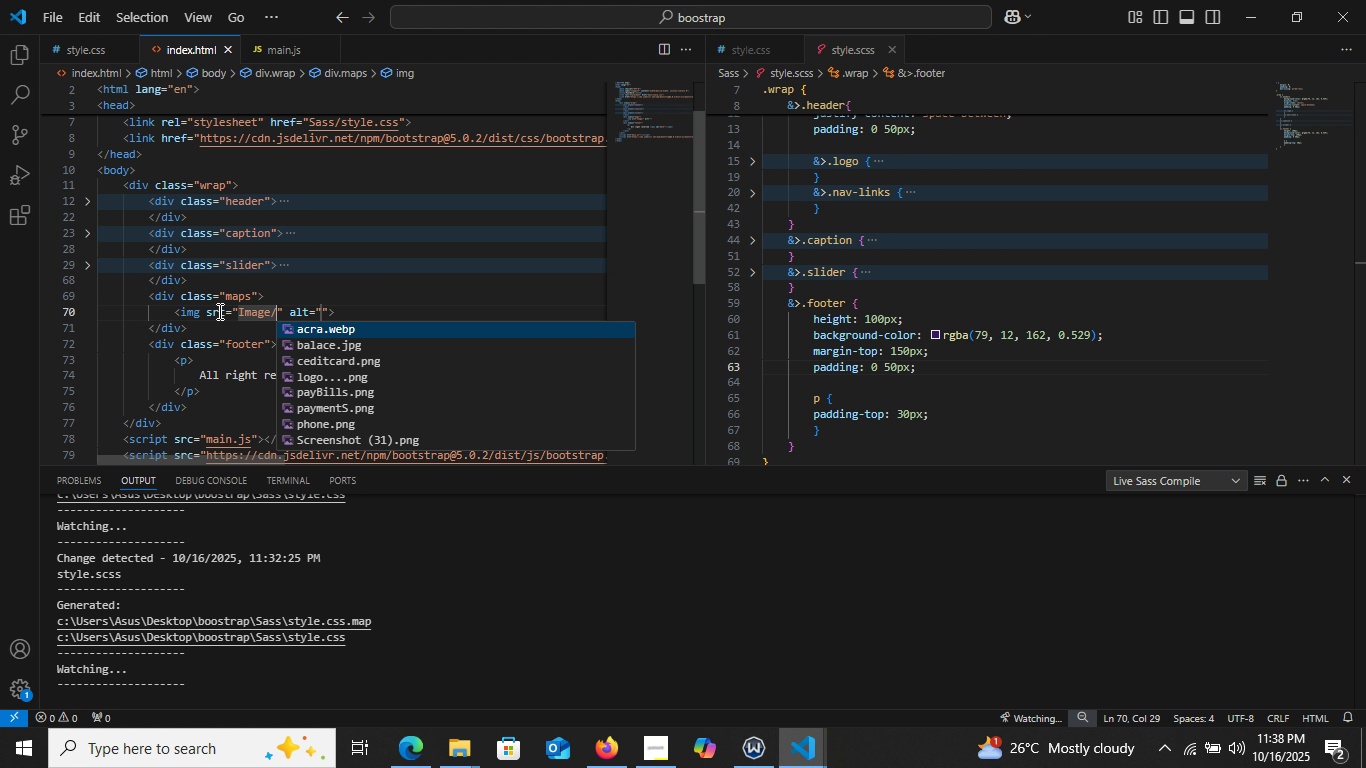 
key(Enter)
 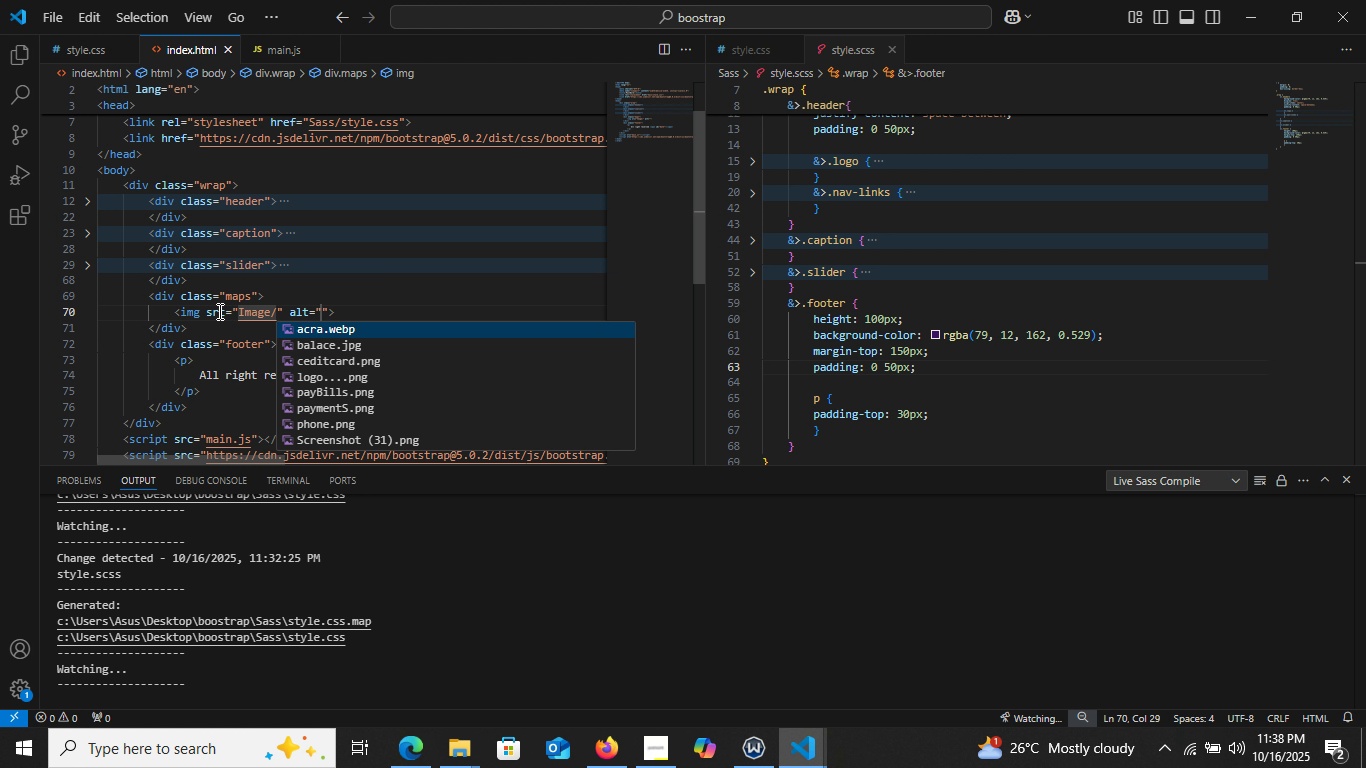 
key(ArrowUp)
 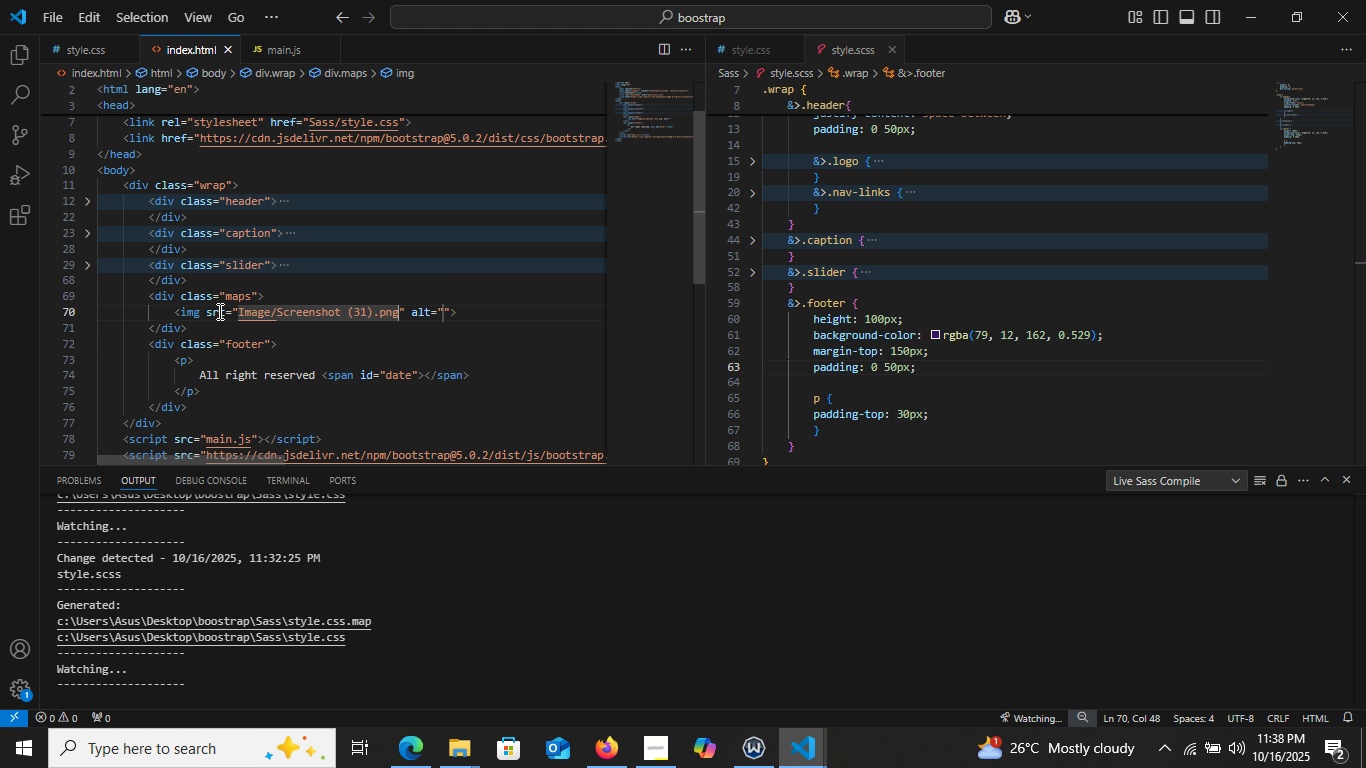 
key(Enter)
 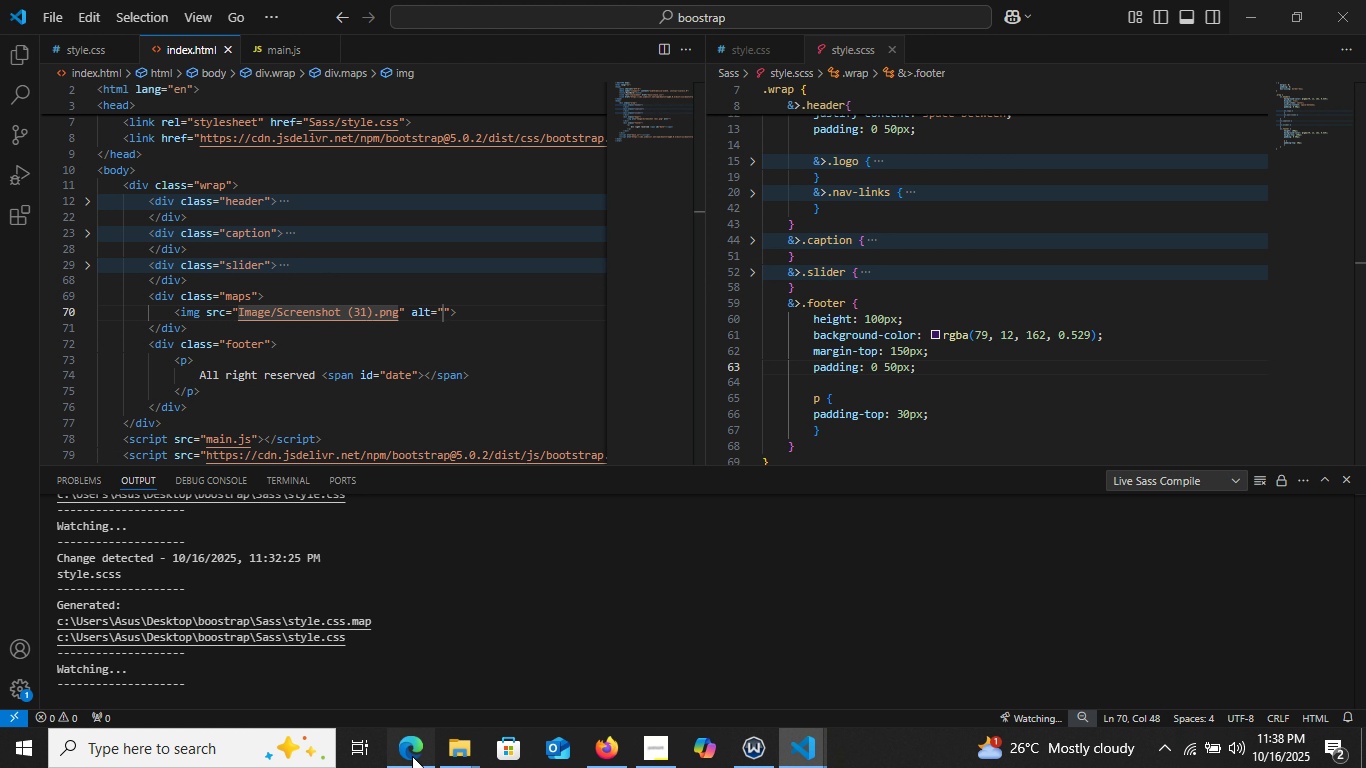 
left_click([412, 756])
 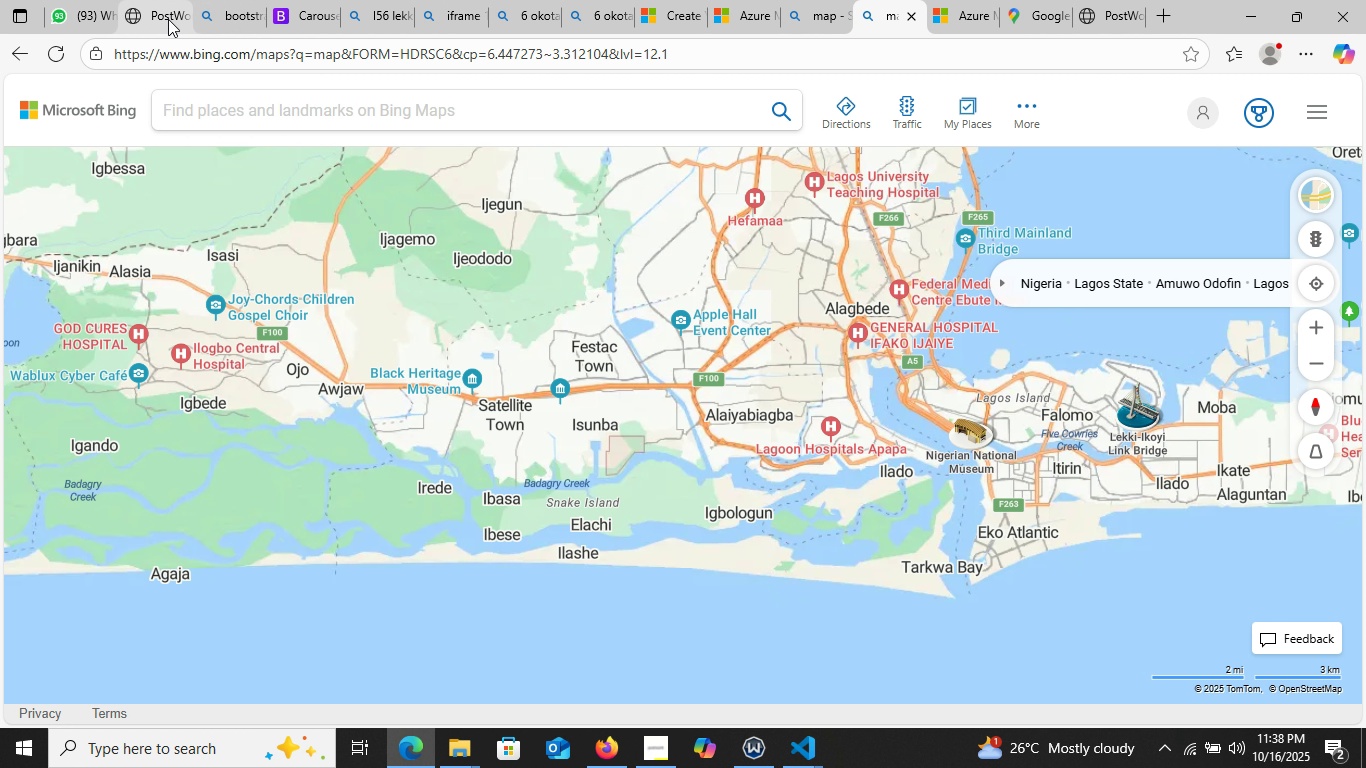 
left_click([168, 19])
 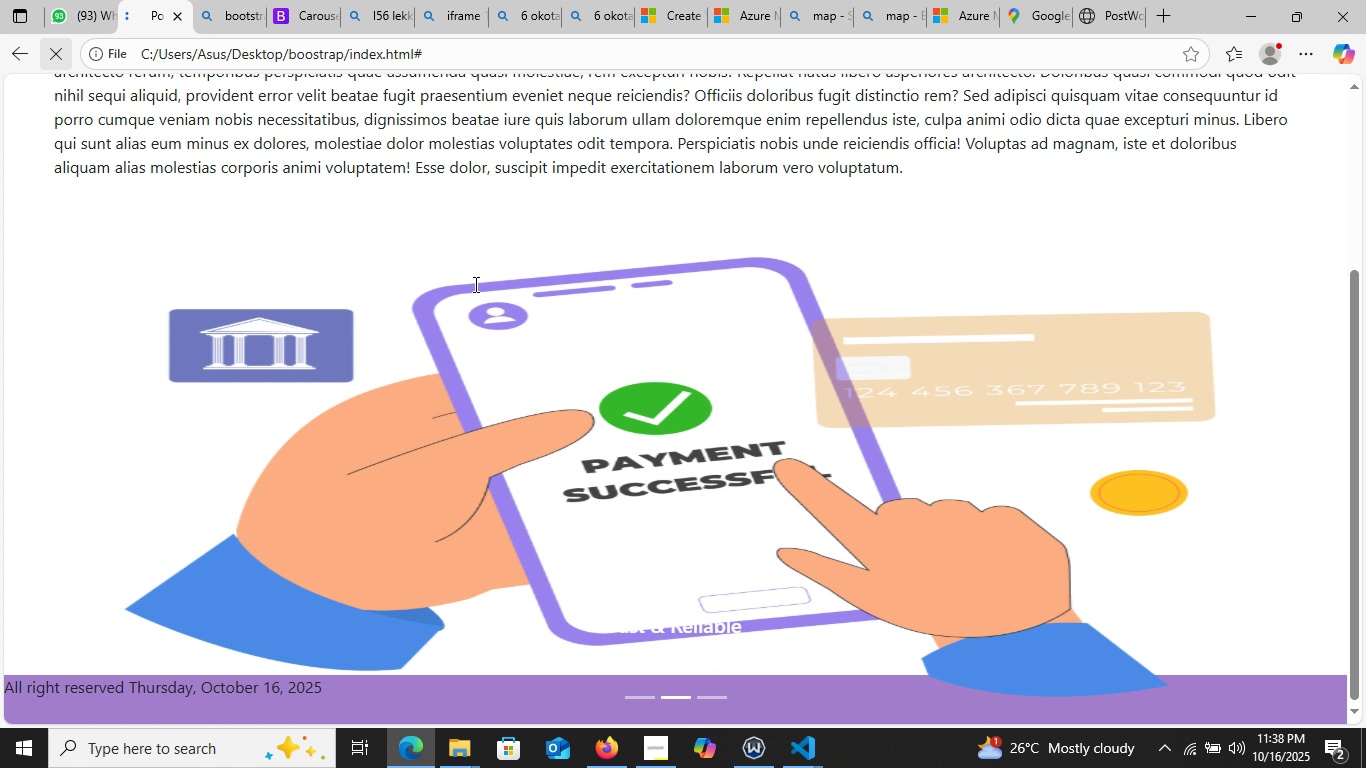 
left_click([55, 57])
 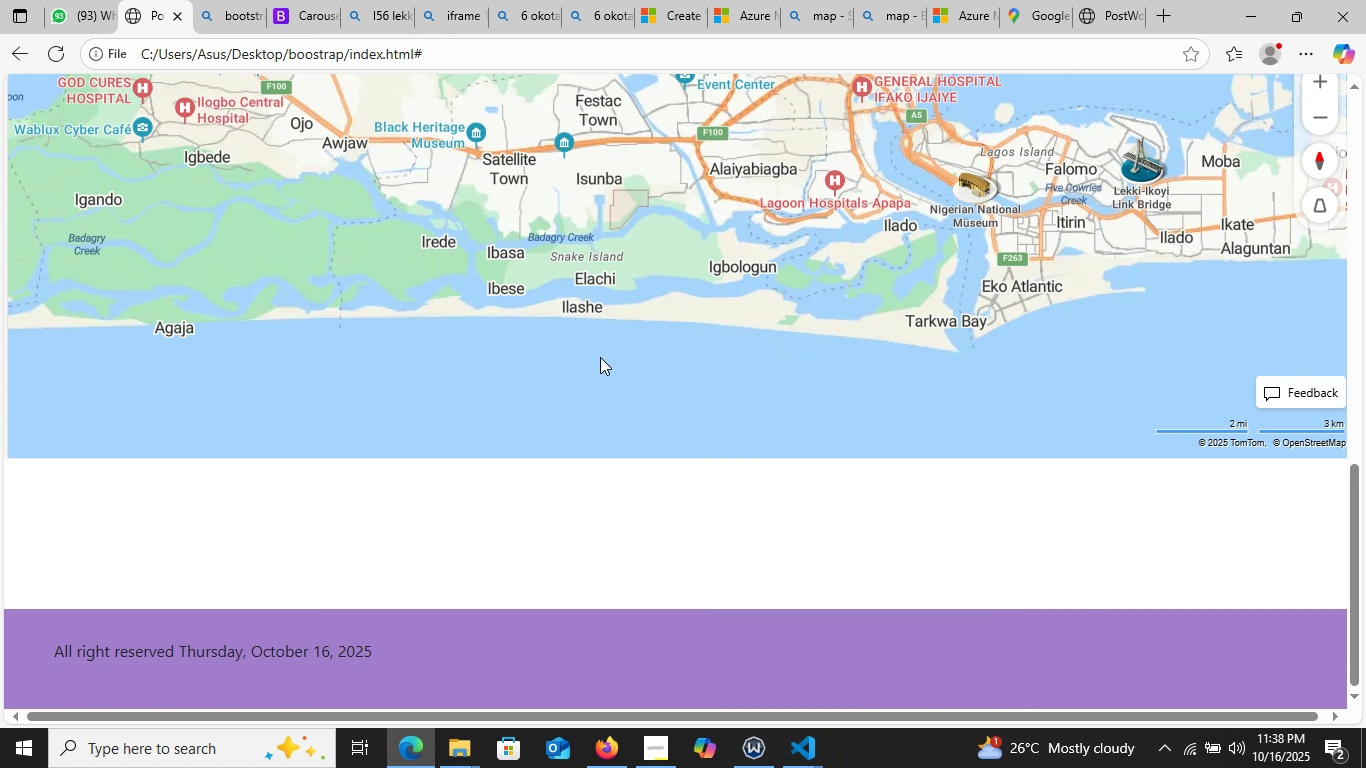 
scroll: coordinate [600, 357], scroll_direction: down, amount: 9.0
 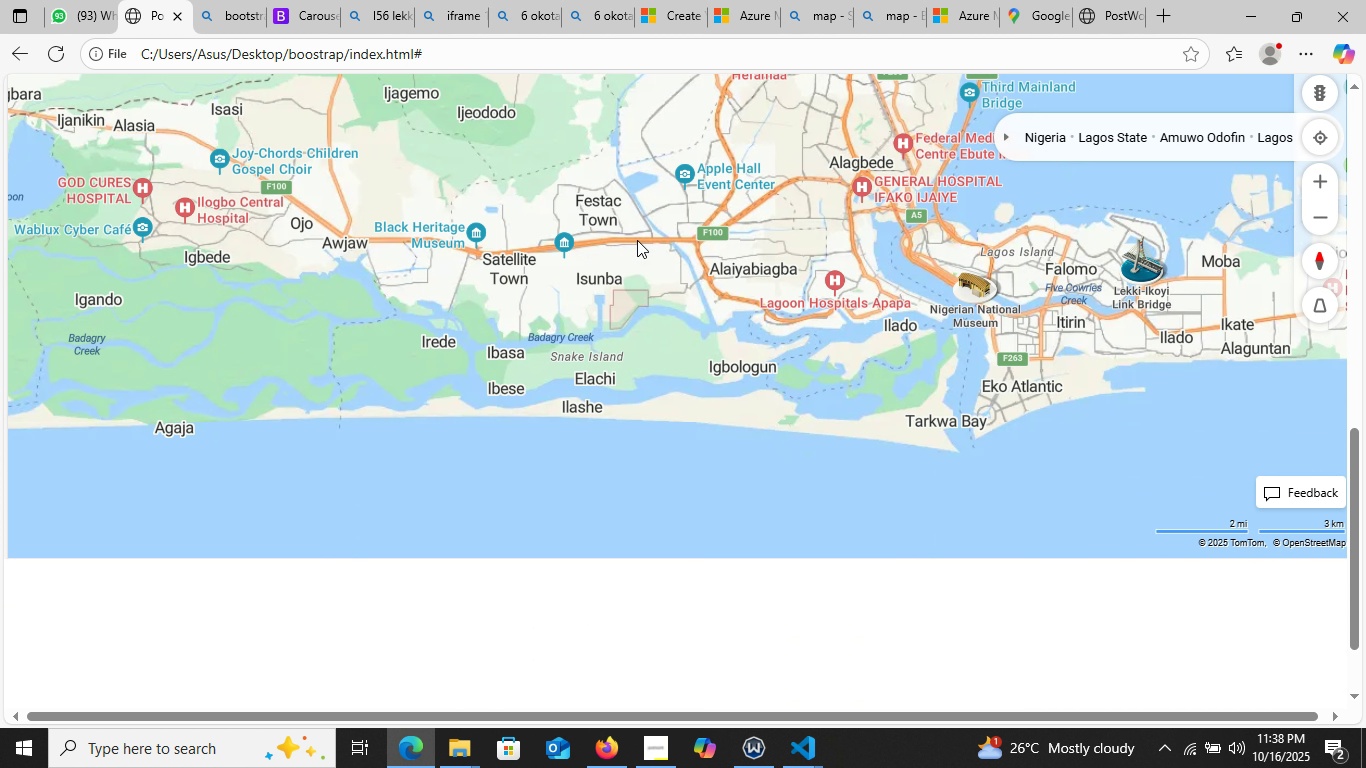 
scroll: coordinate [652, 239], scroll_direction: up, amount: 4.0
 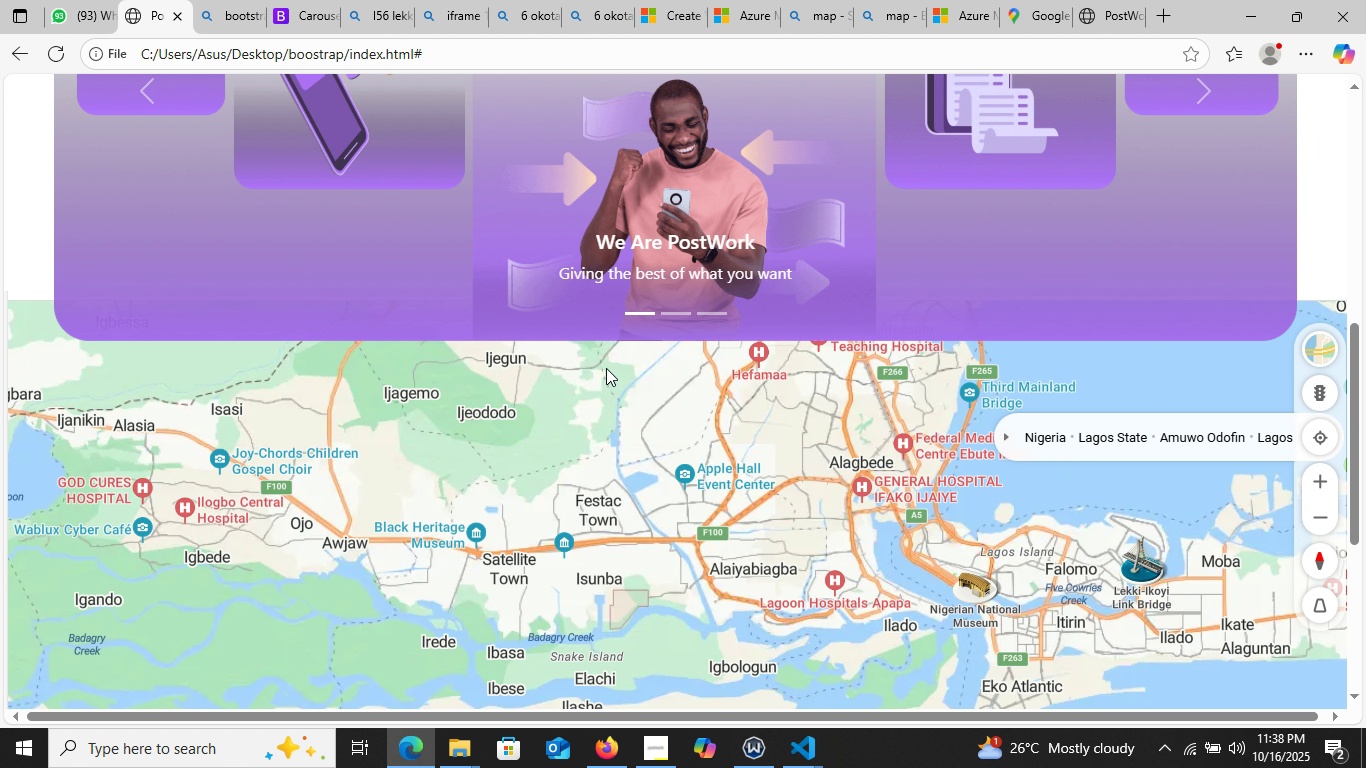 
wait(5.64)
 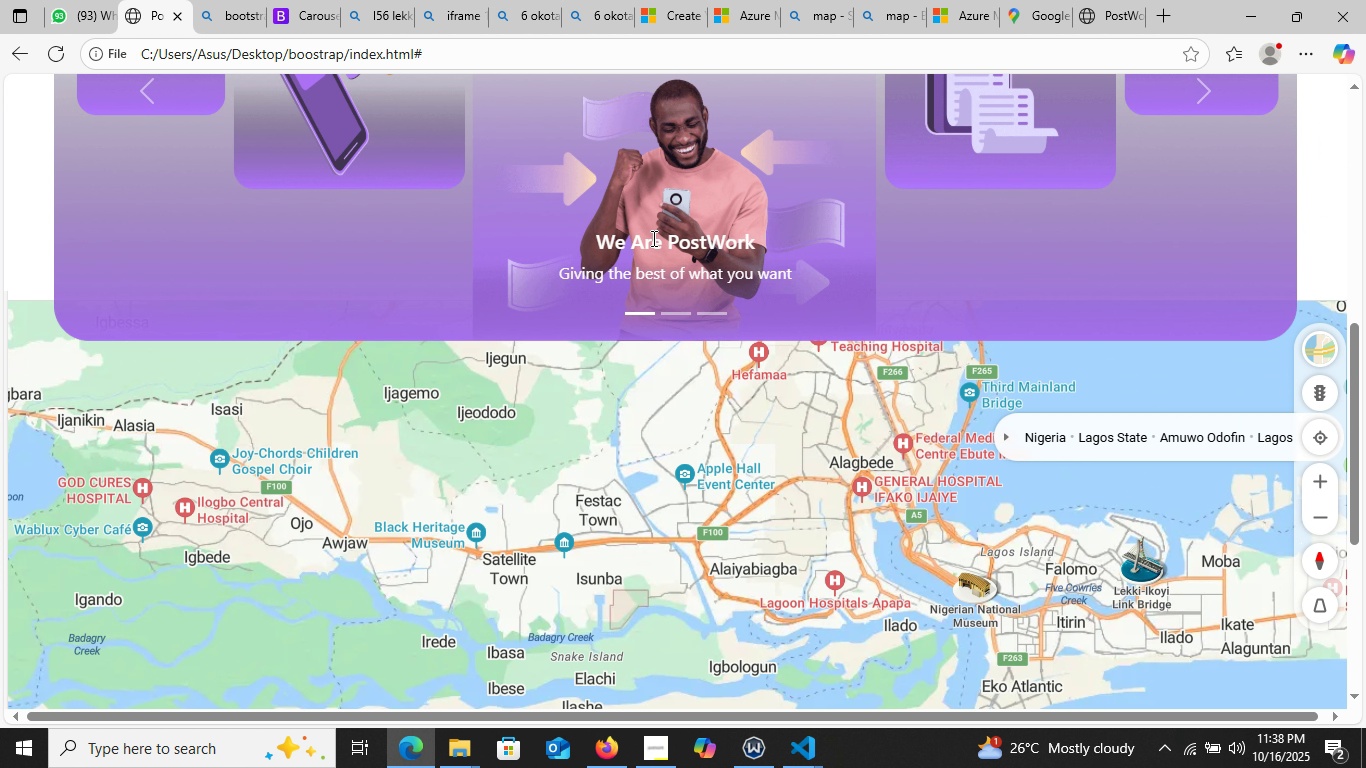 
scroll: coordinate [599, 348], scroll_direction: down, amount: 8.0
 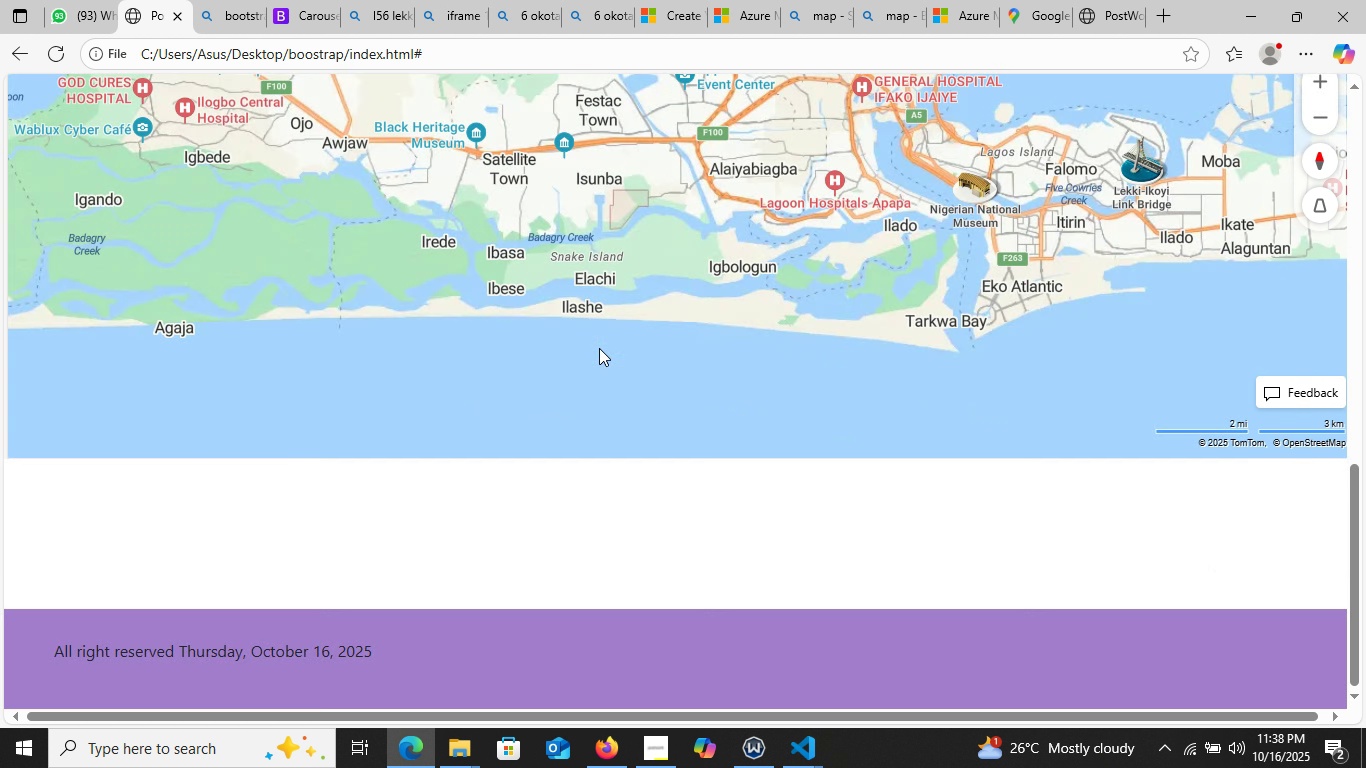 
scroll: coordinate [599, 348], scroll_direction: none, amount: 0.0
 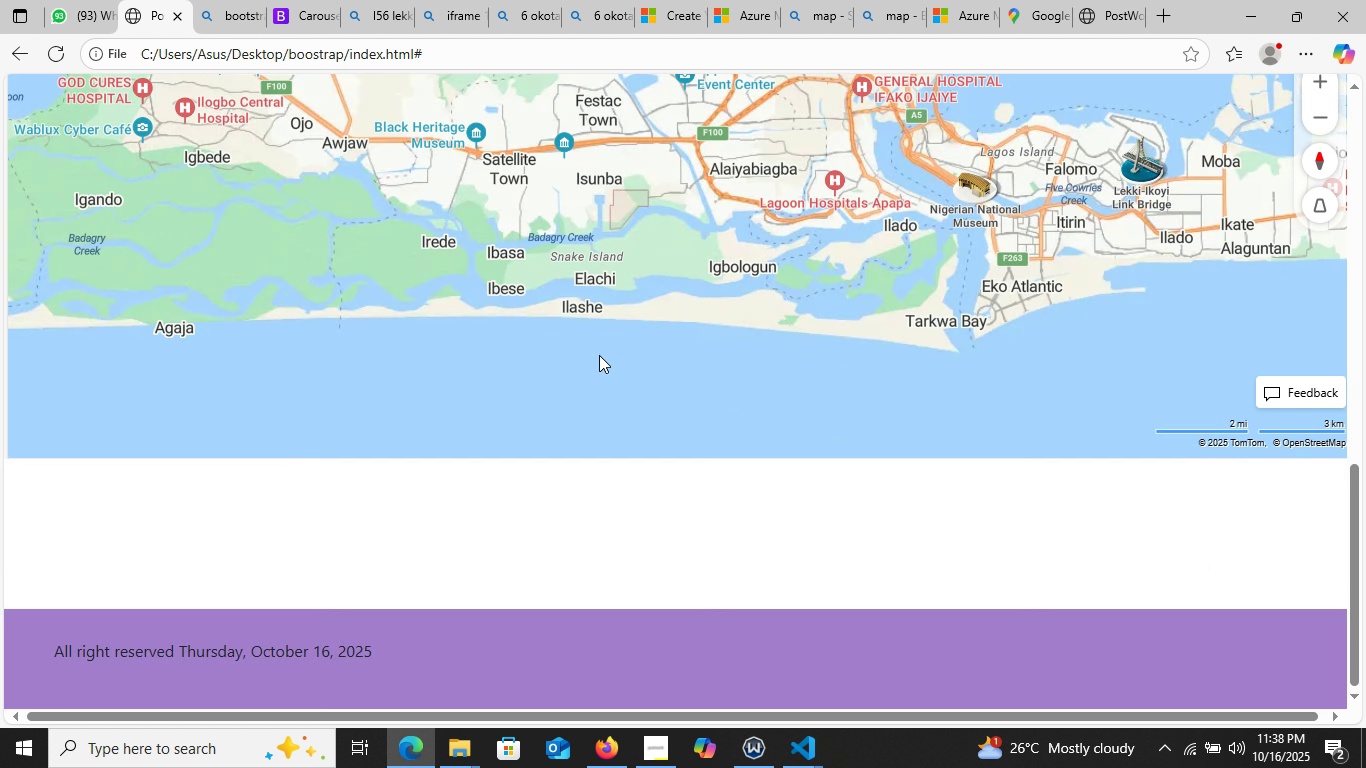 
scroll: coordinate [599, 348], scroll_direction: down, amount: 2.0
 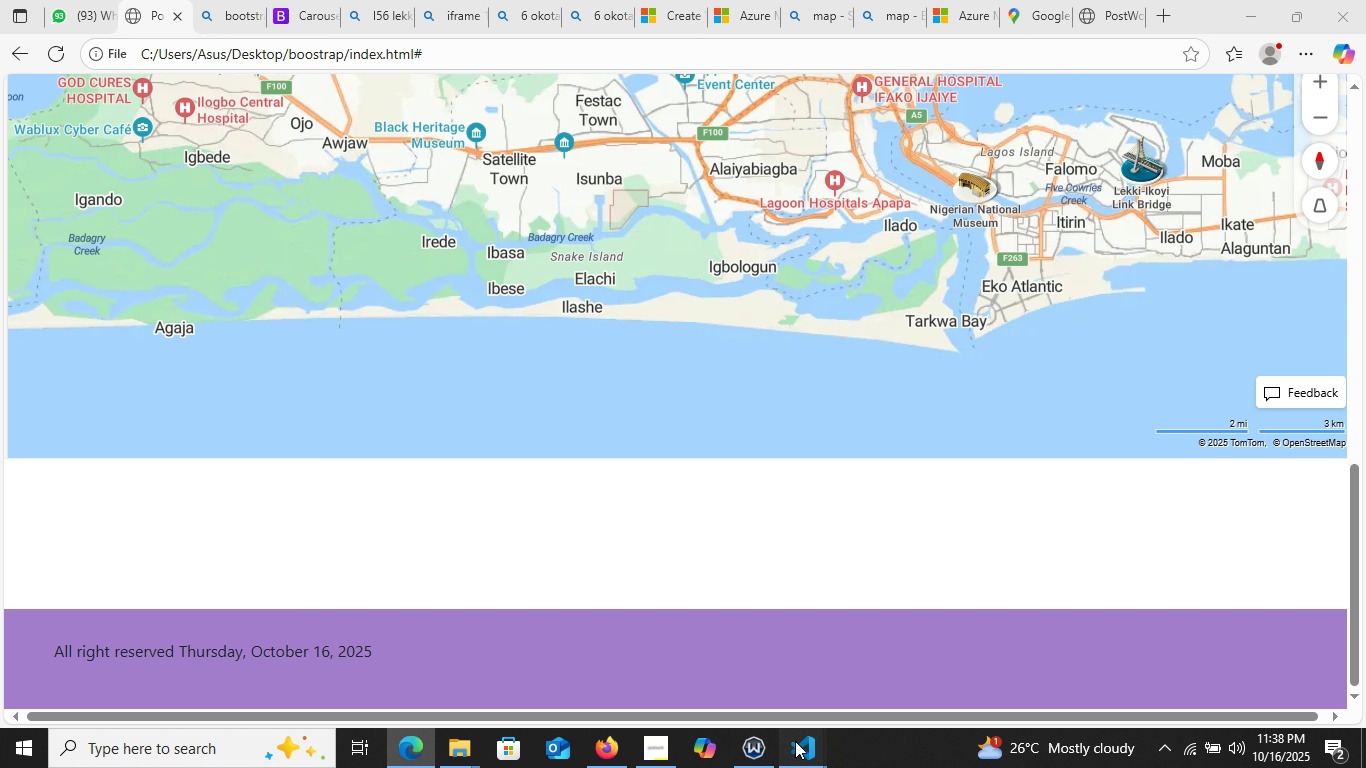 
left_click([795, 741])
 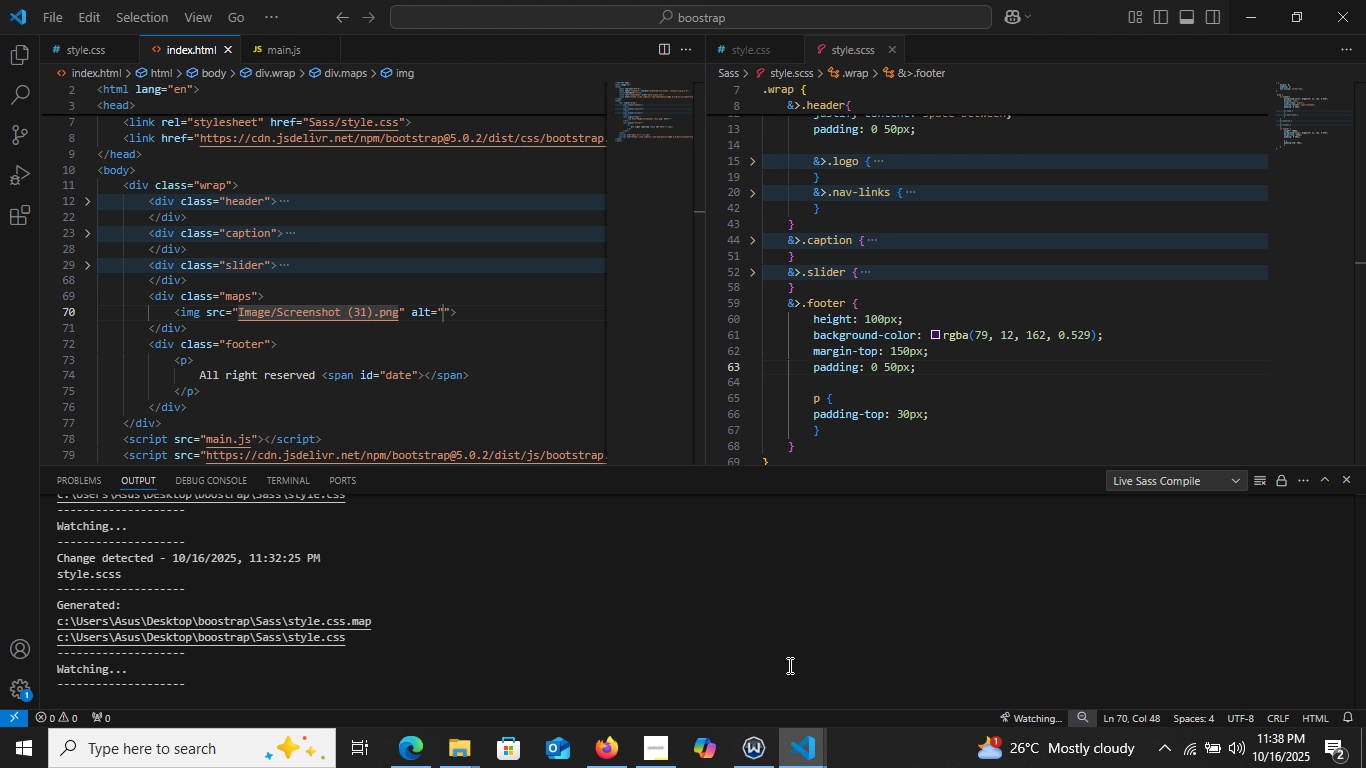 
left_click([783, 679])
 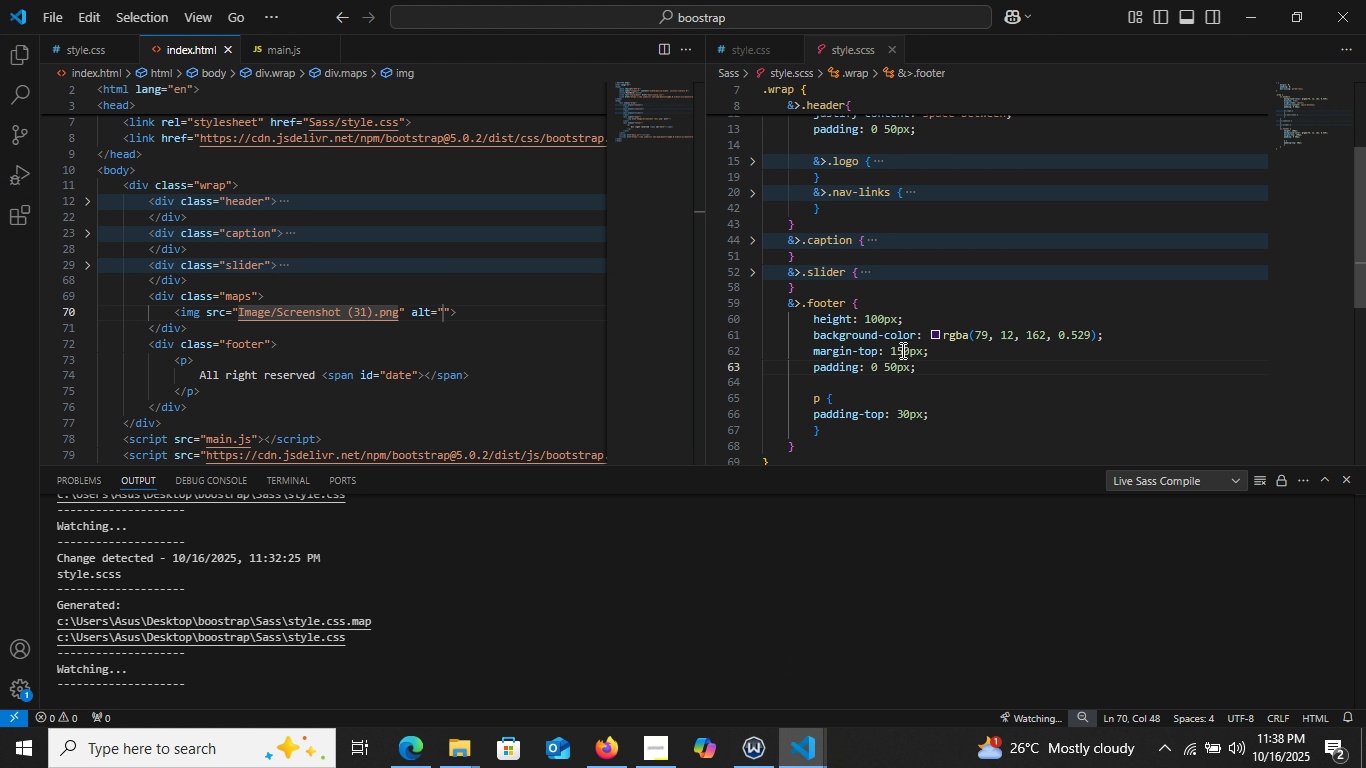 
left_click([896, 350])
 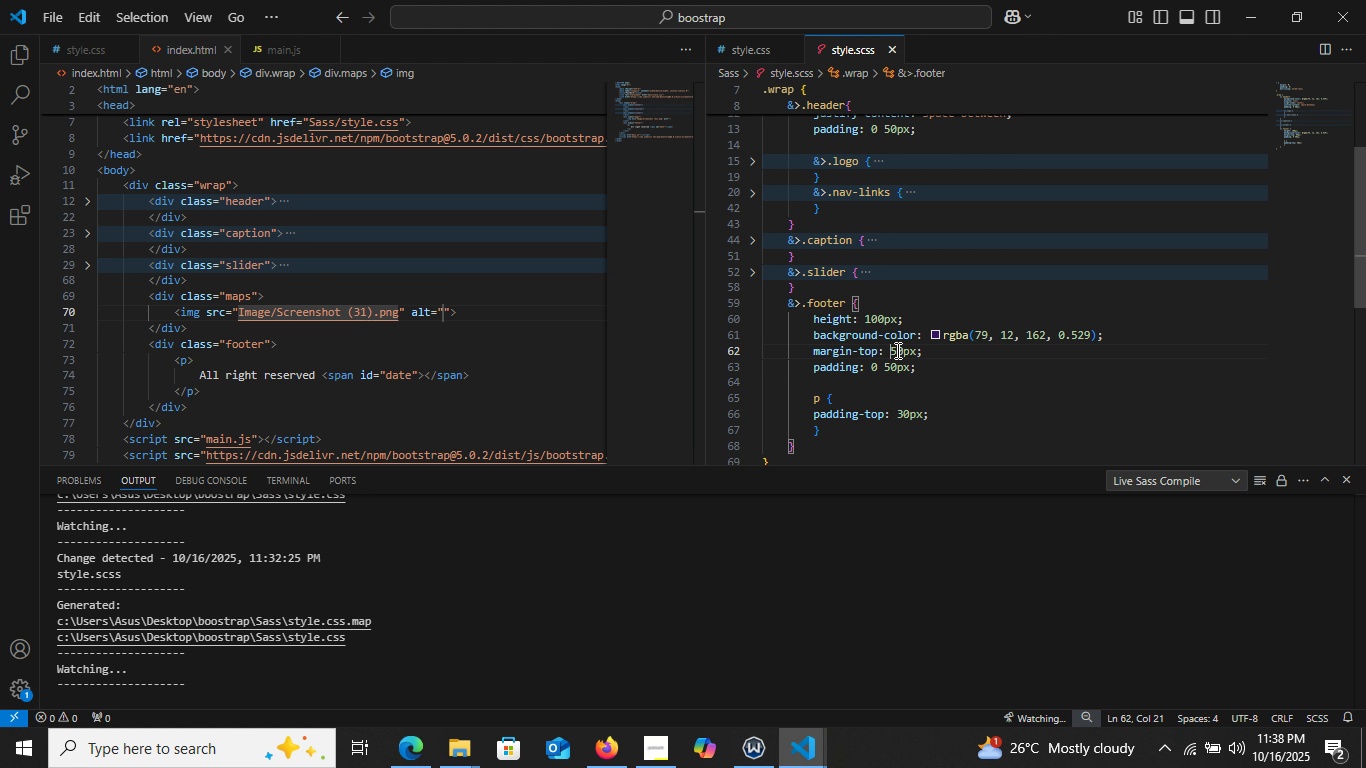 
key(Backspace)
 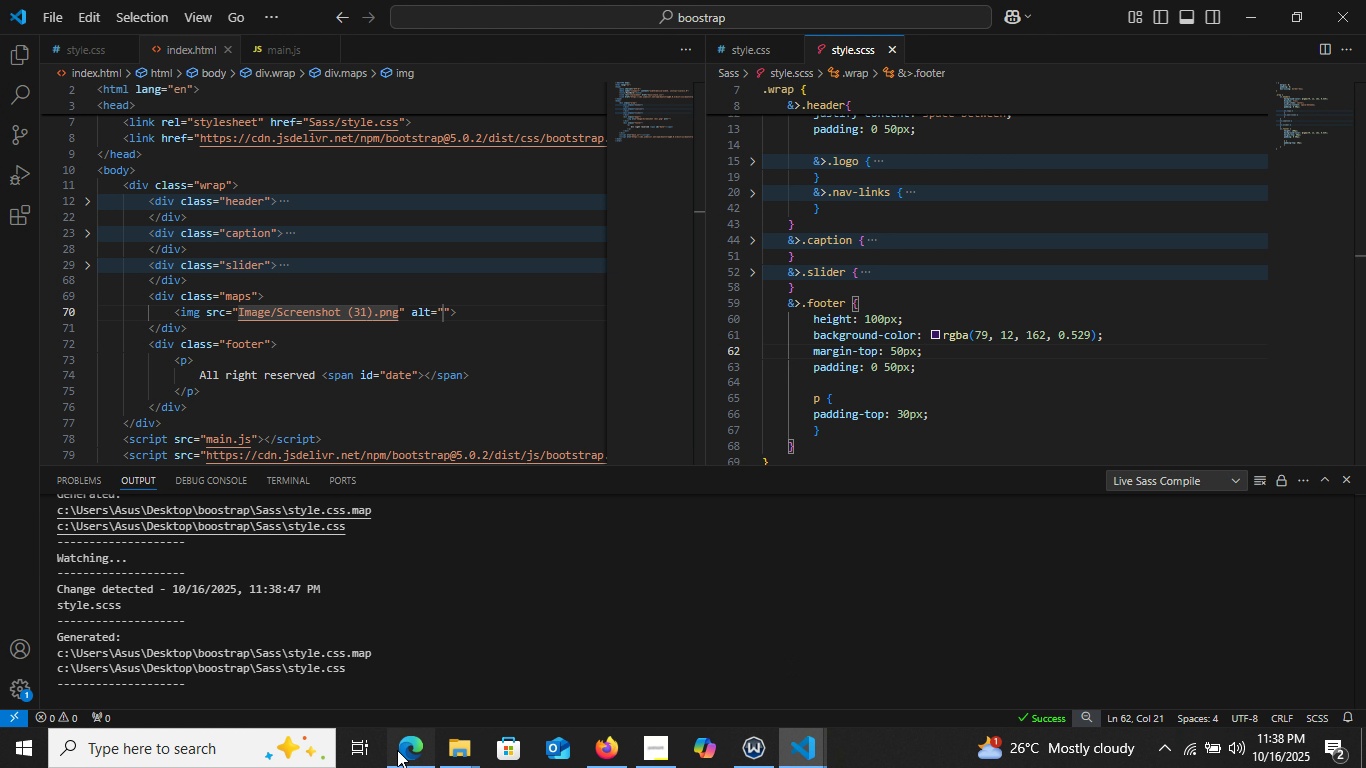 
left_click([397, 750])
 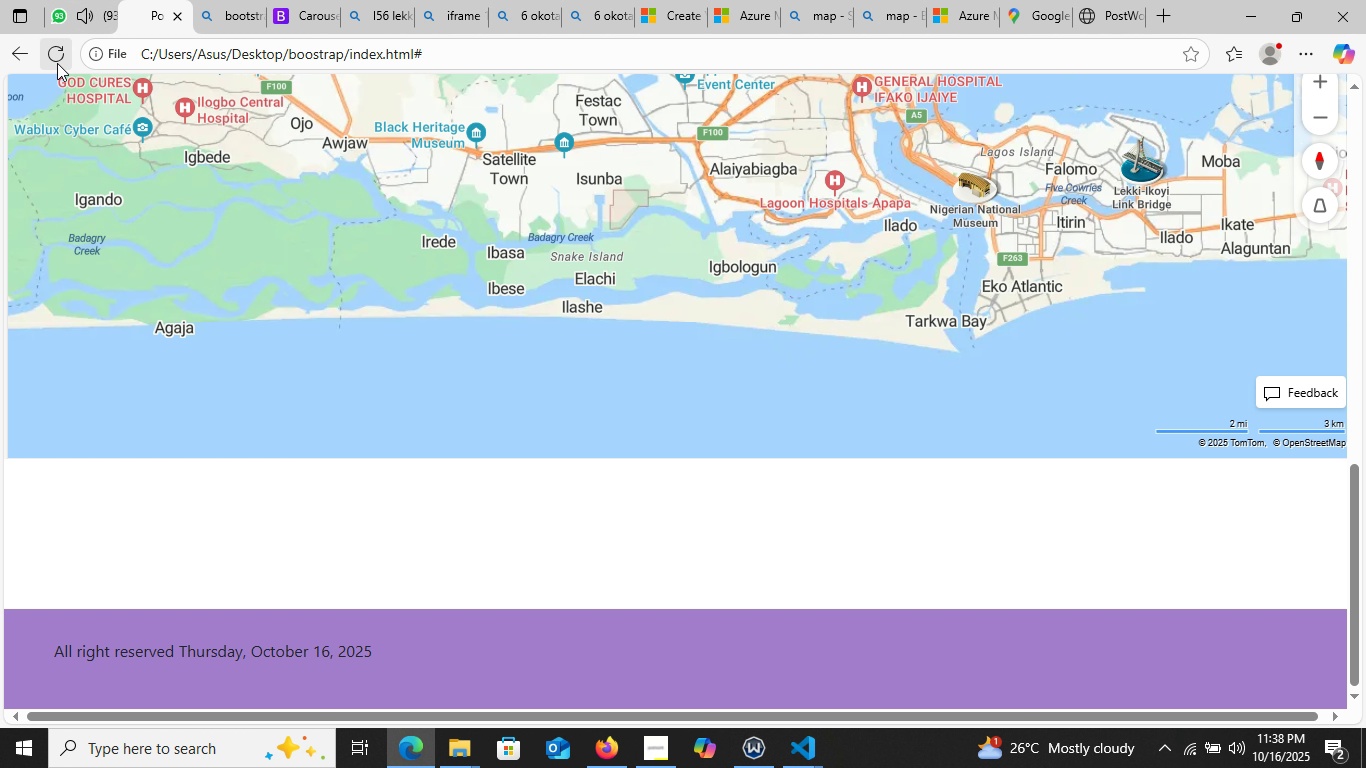 
left_click([50, 53])
 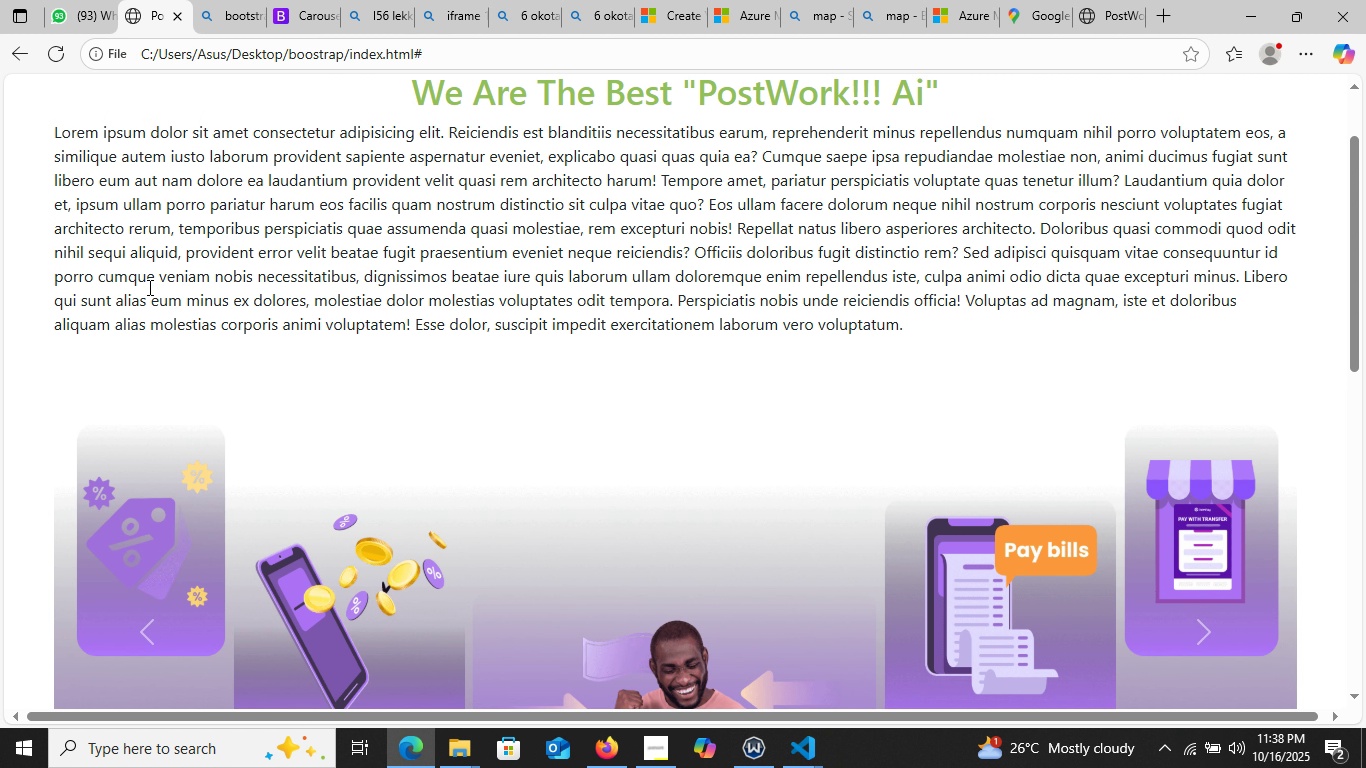 
scroll: coordinate [164, 297], scroll_direction: down, amount: 21.0
 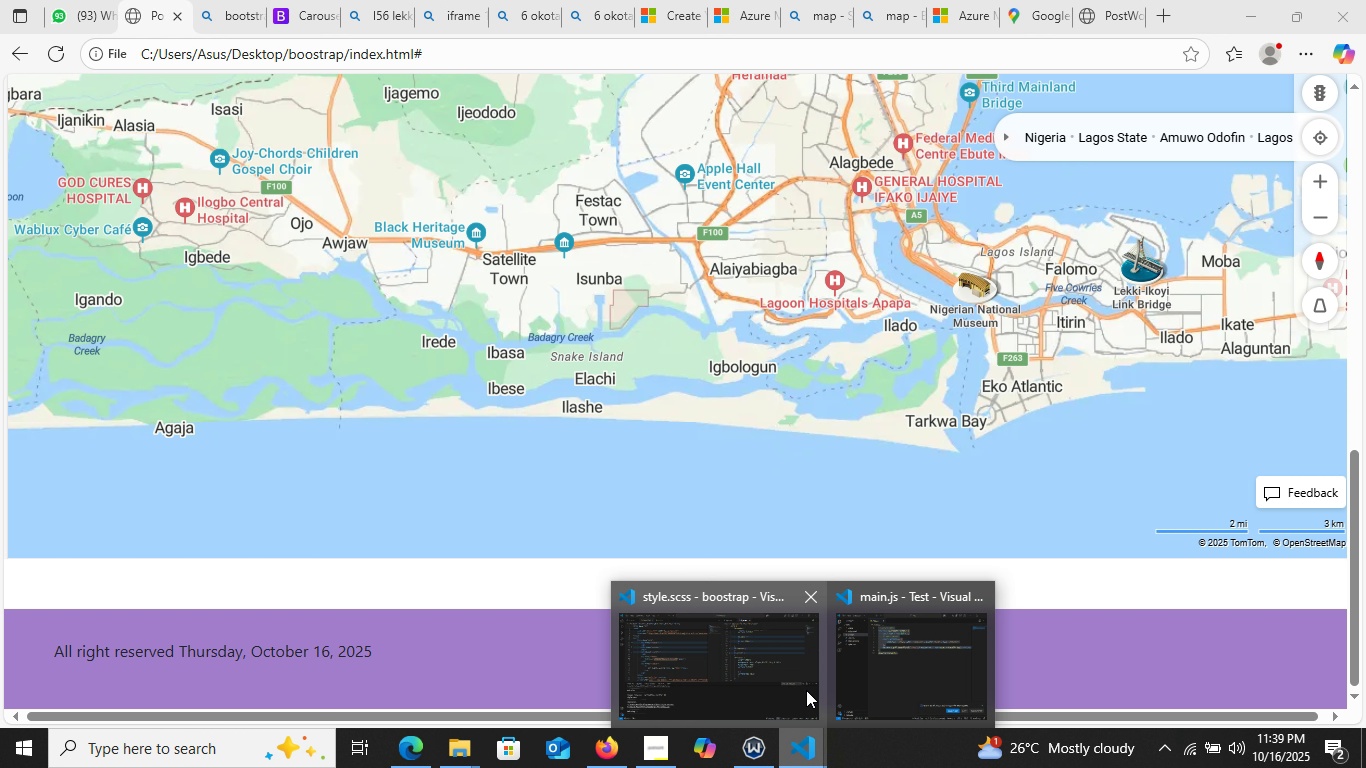 
left_click([793, 741])
 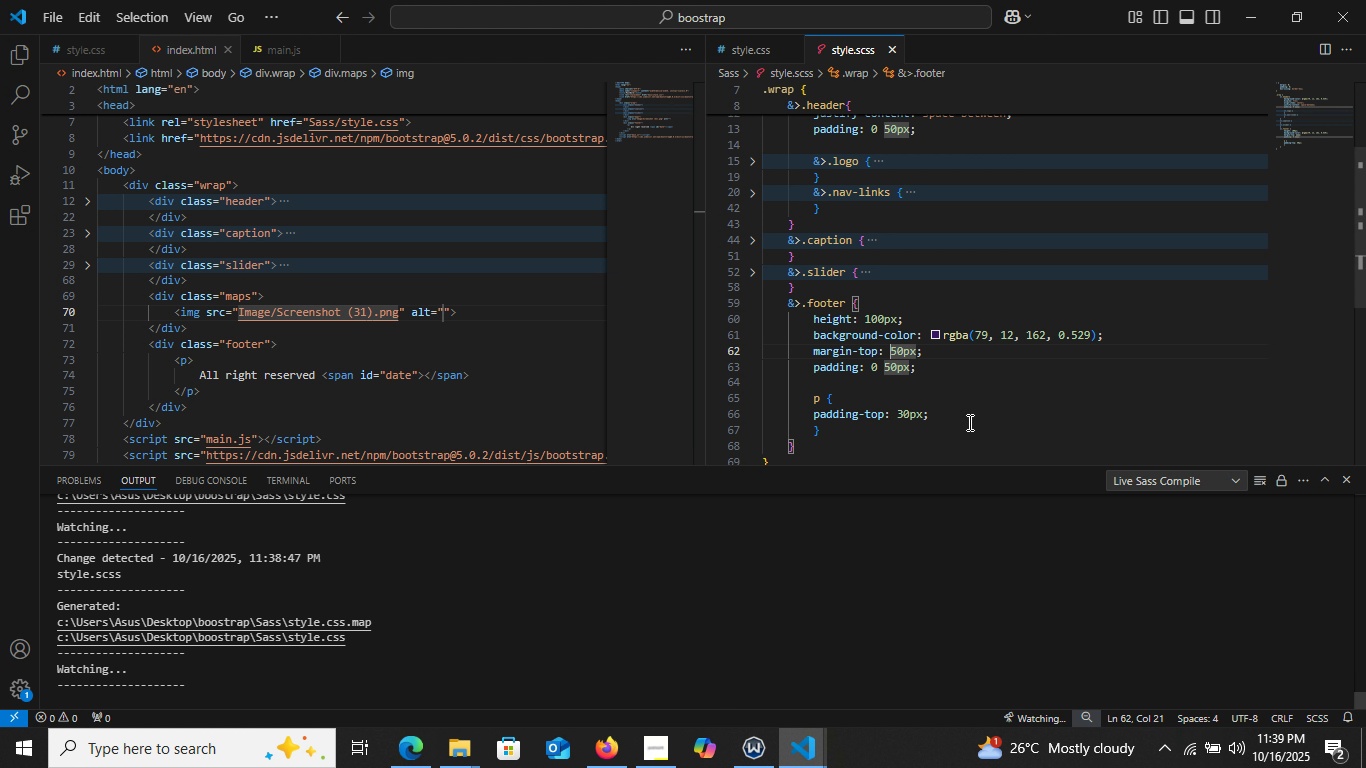 
left_click([785, 666])
 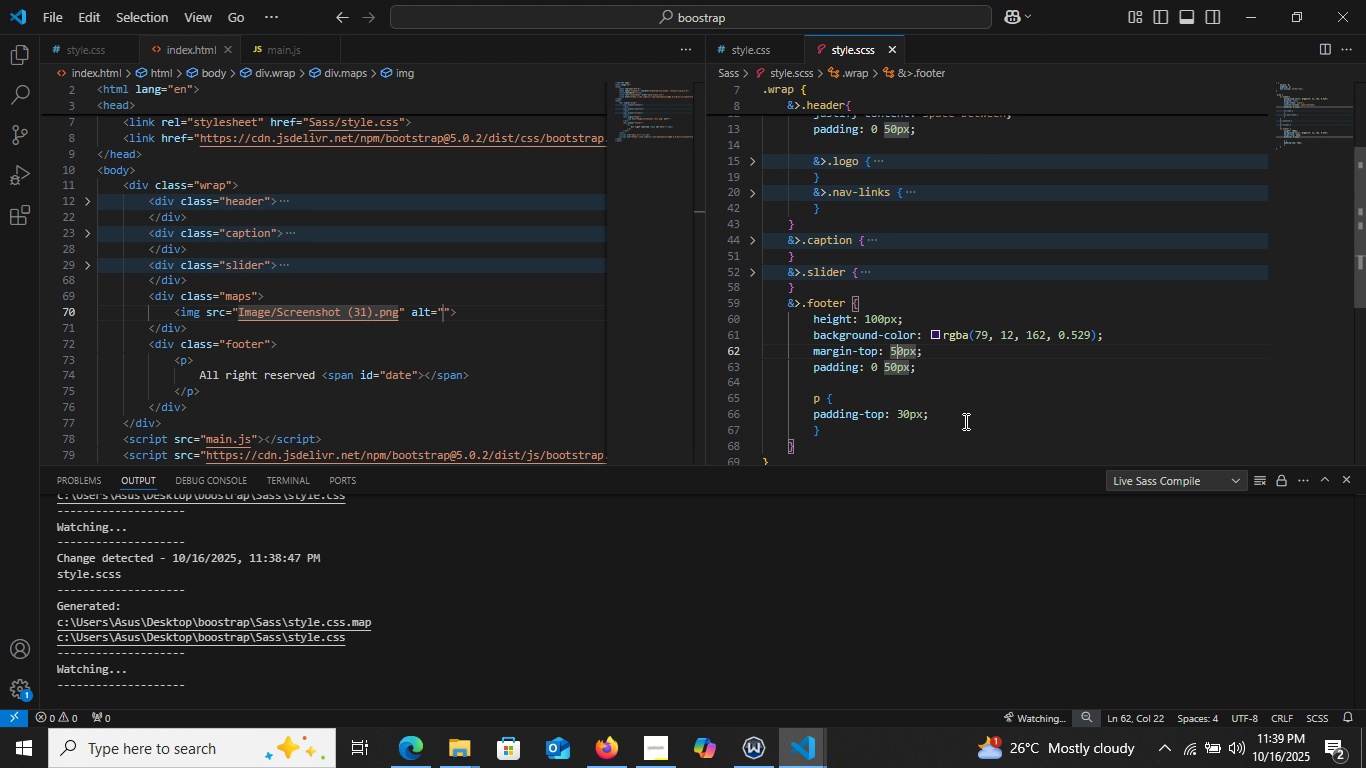 
key(ArrowRight)
 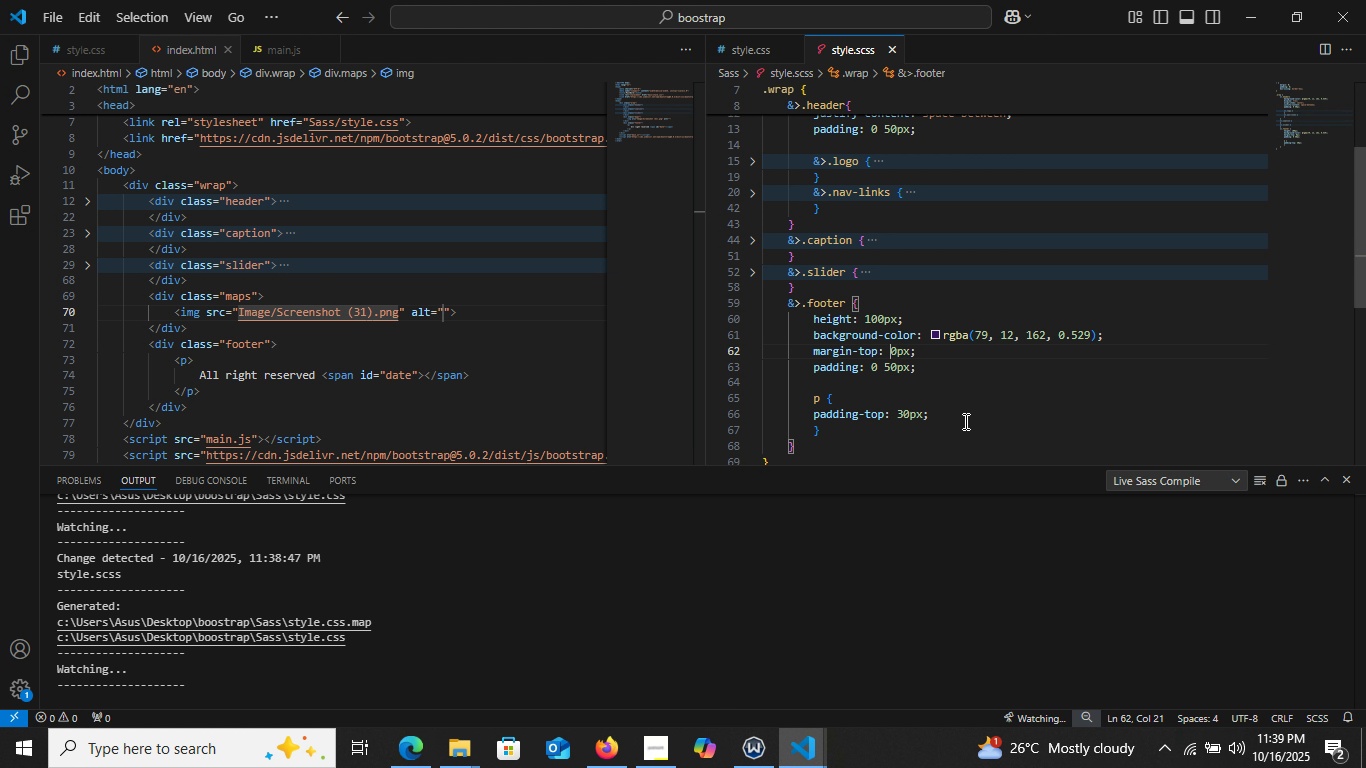 
key(Backspace)
 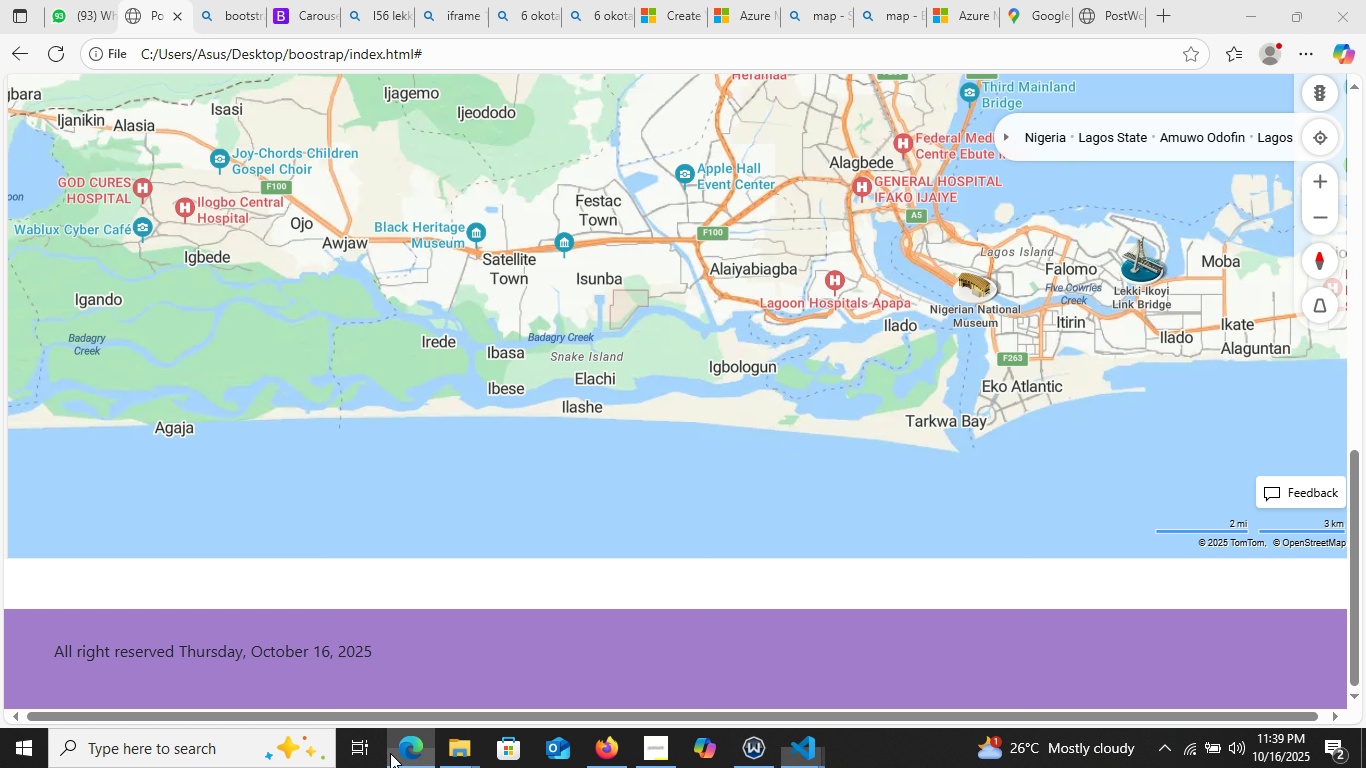 
left_click([389, 756])
 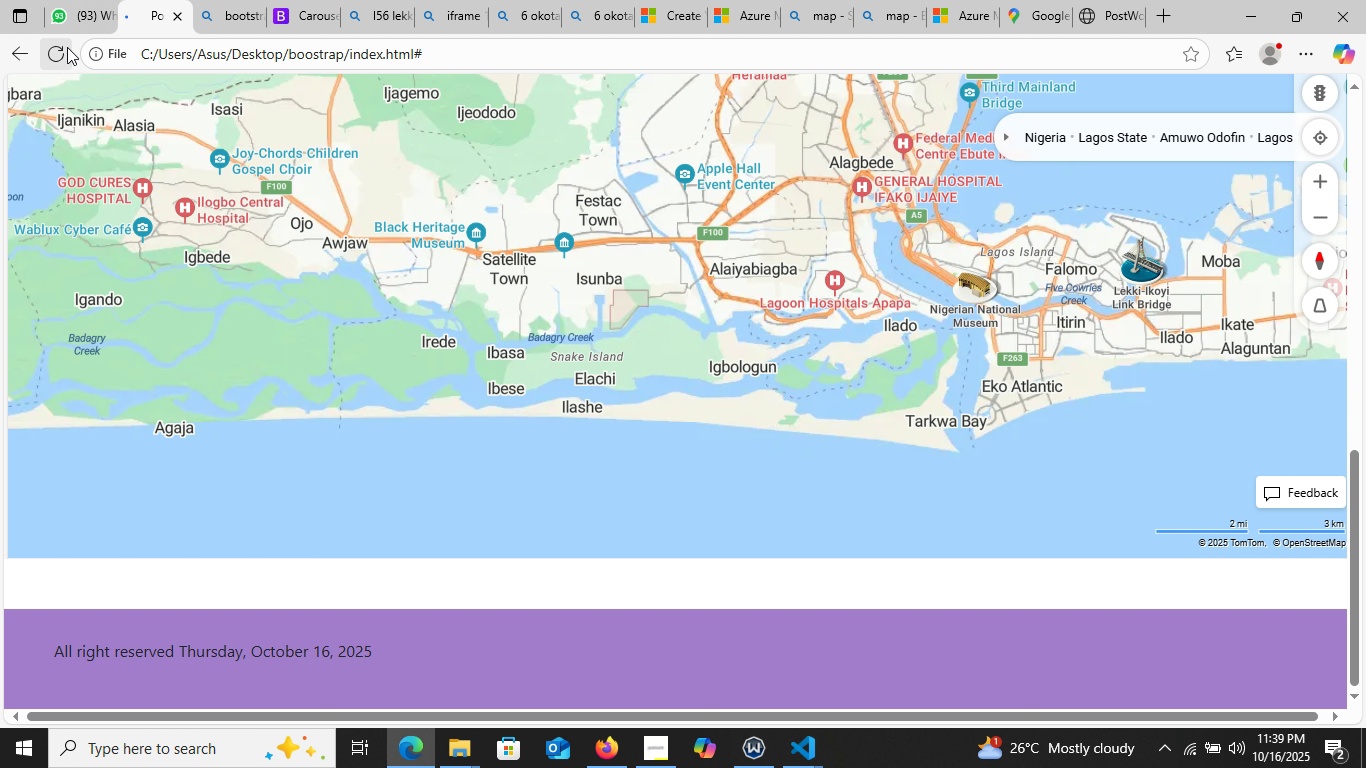 
left_click([61, 50])
 